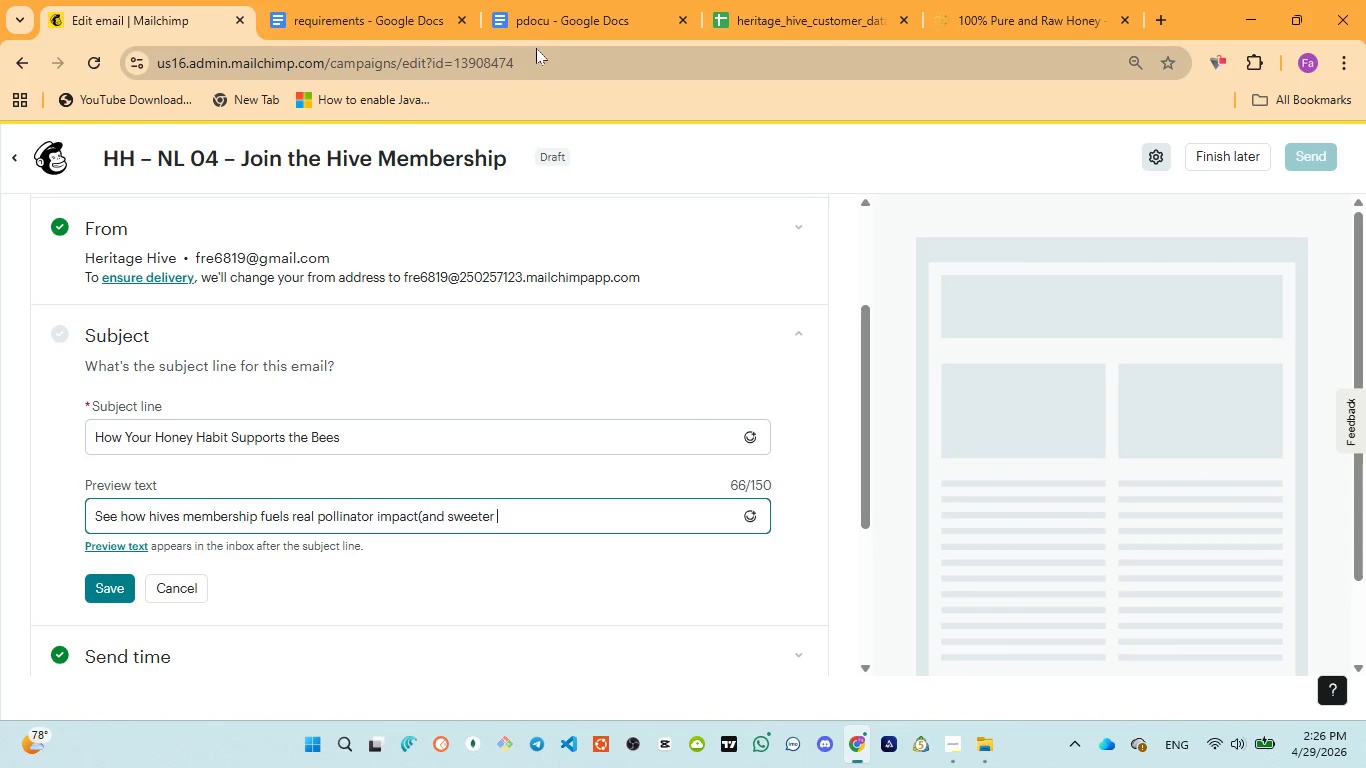 
left_click([538, 37])
 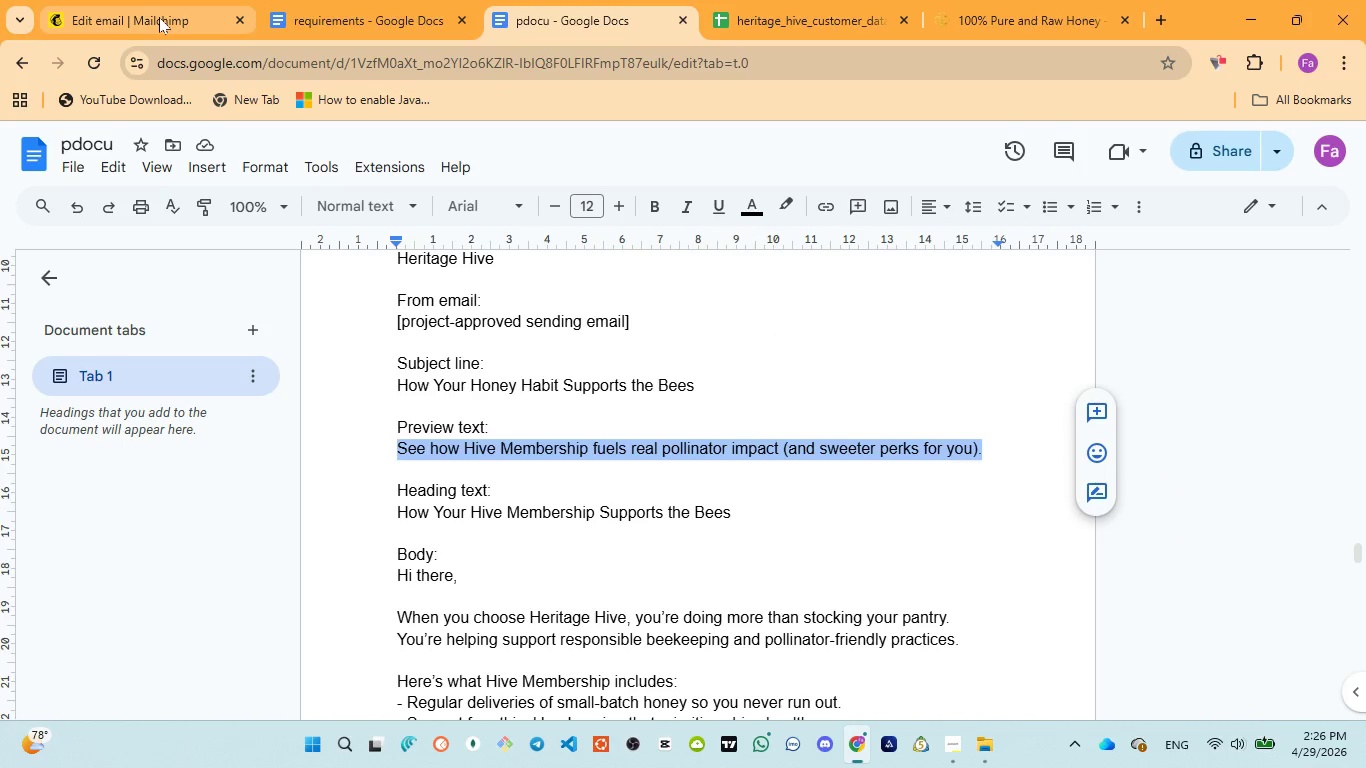 
left_click([159, 17])
 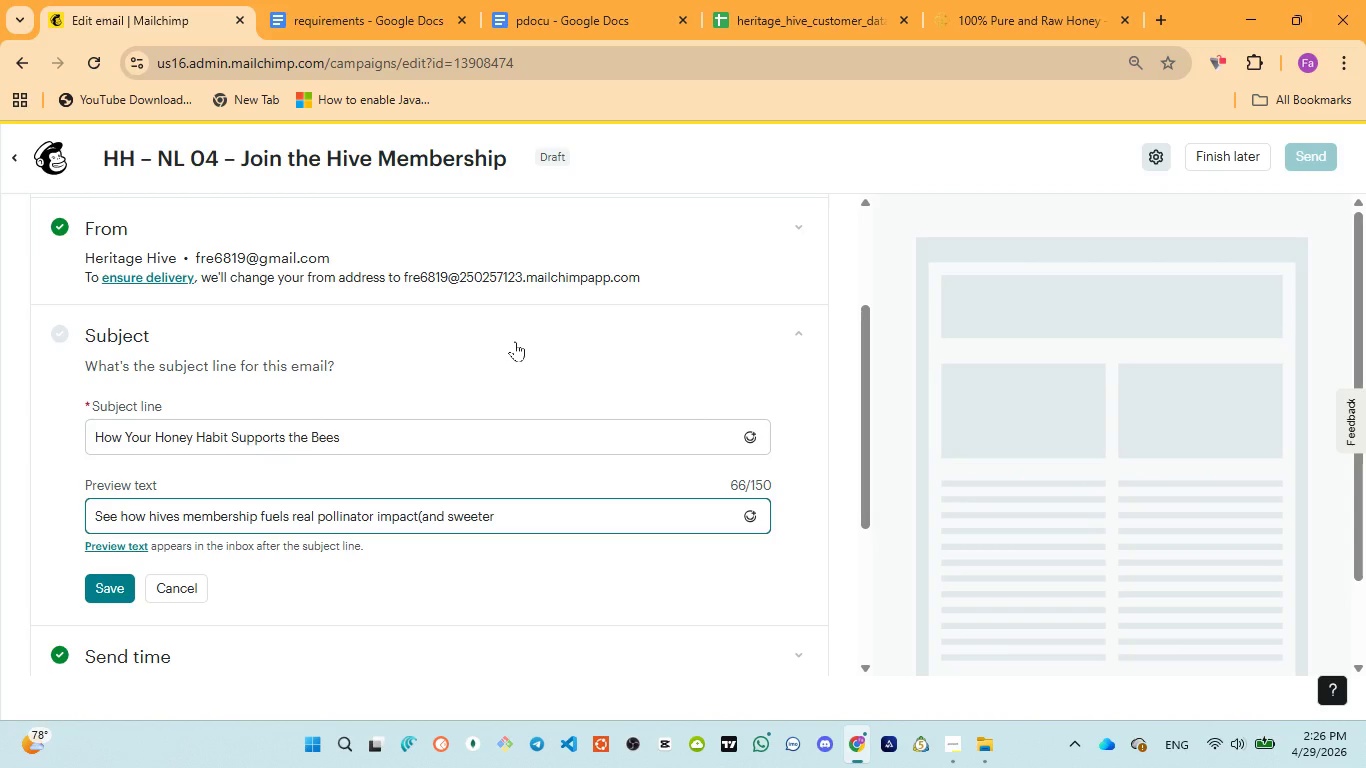 
type(perks for you))
 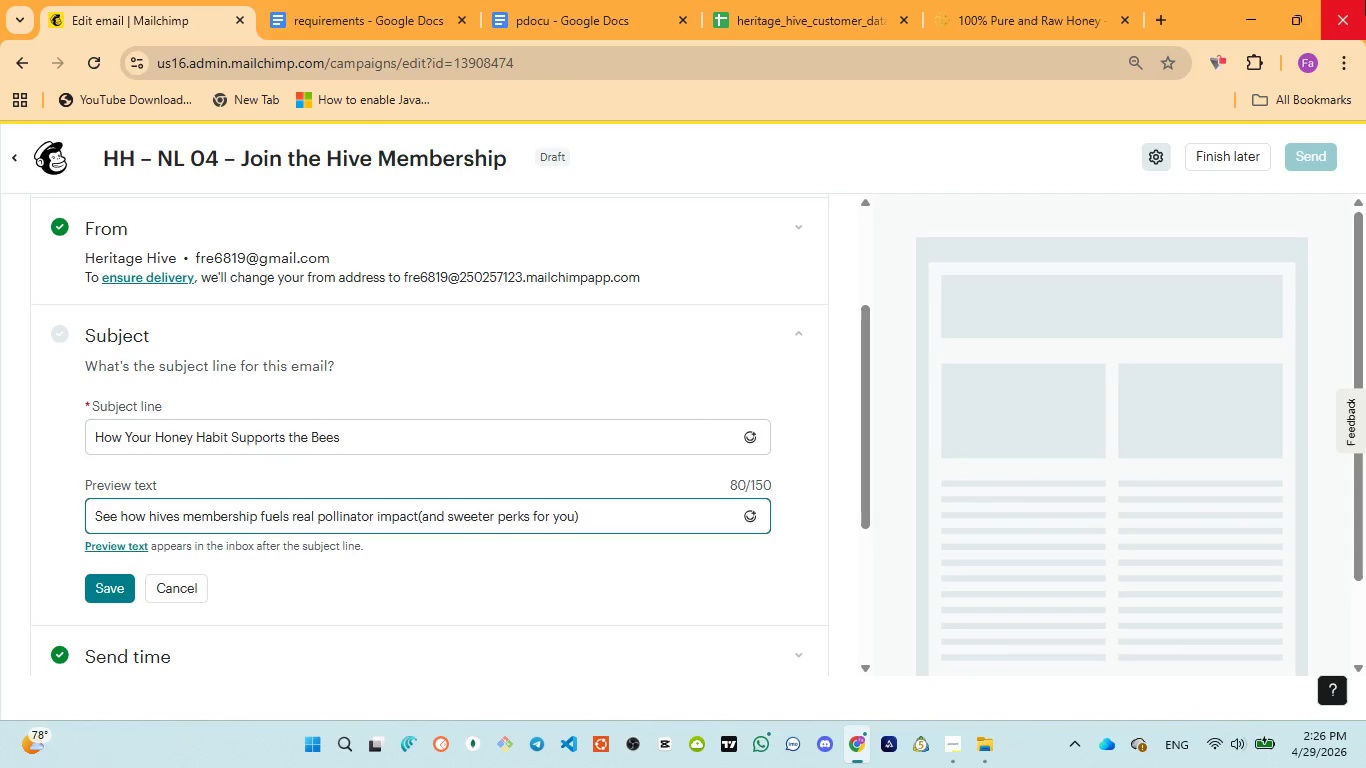 
wait(17.38)
 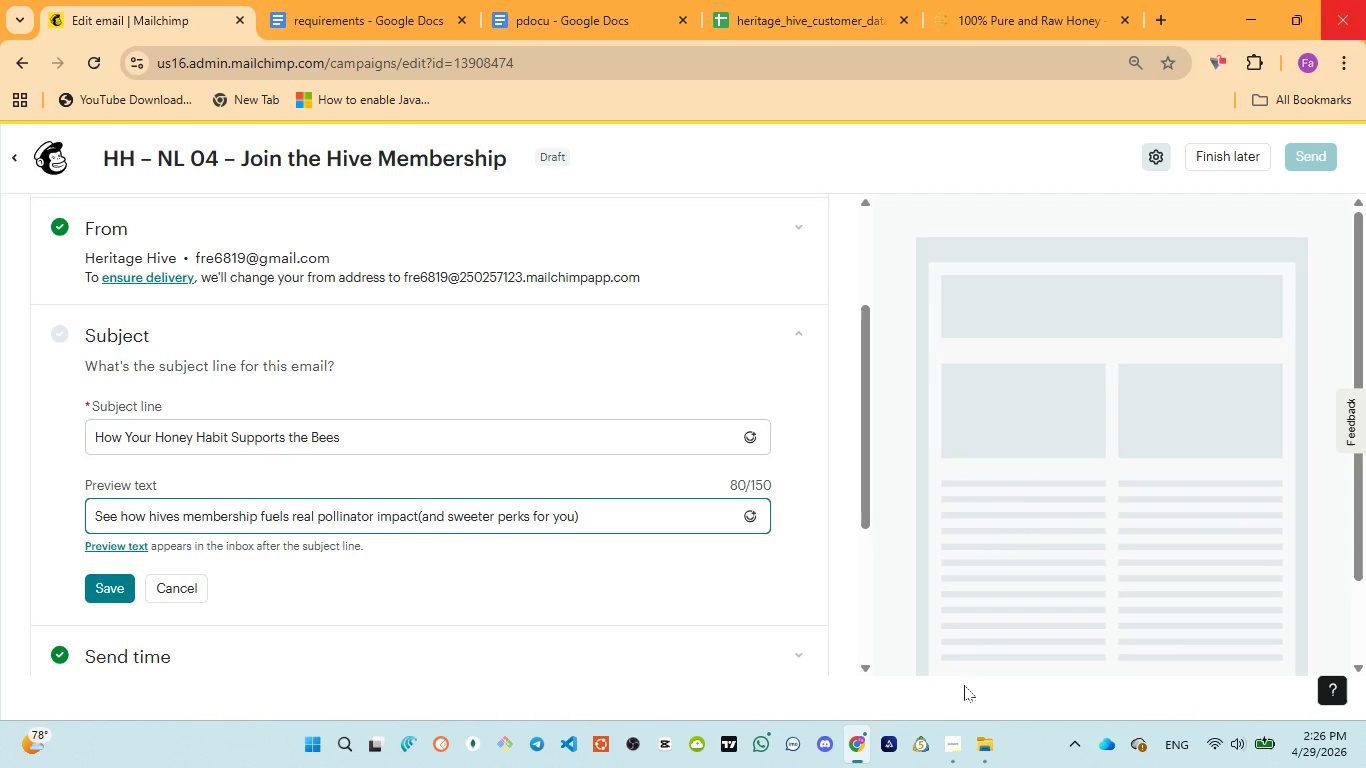 
key(Control+A)
 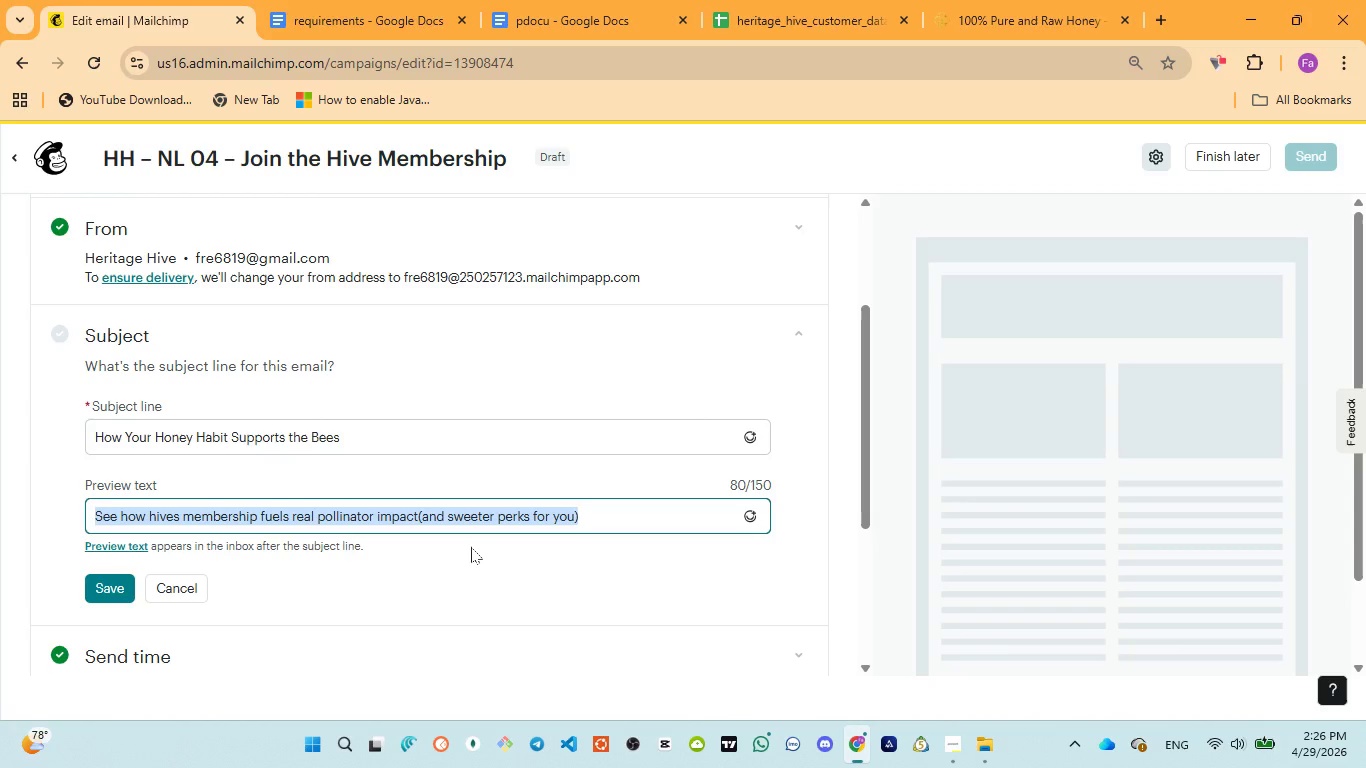 
key(Control+V)
 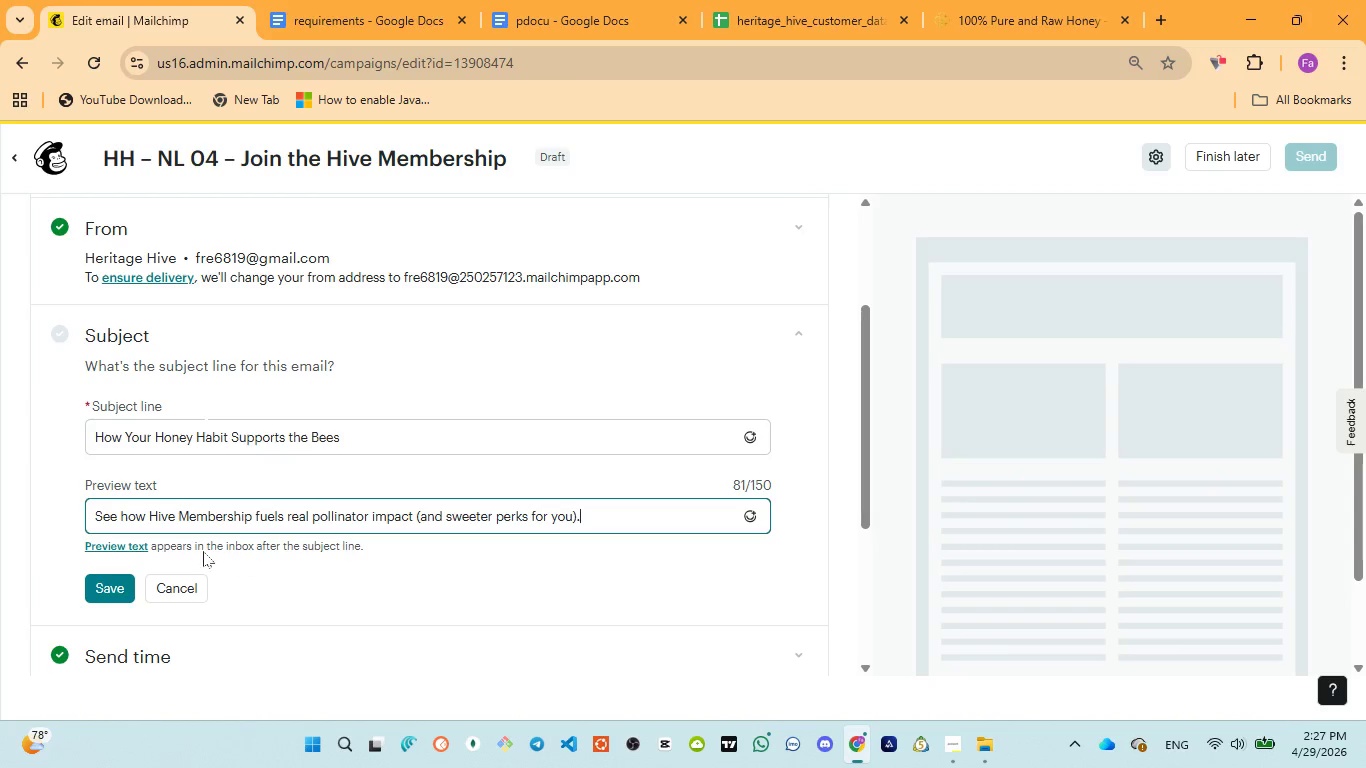 
left_click([121, 584])
 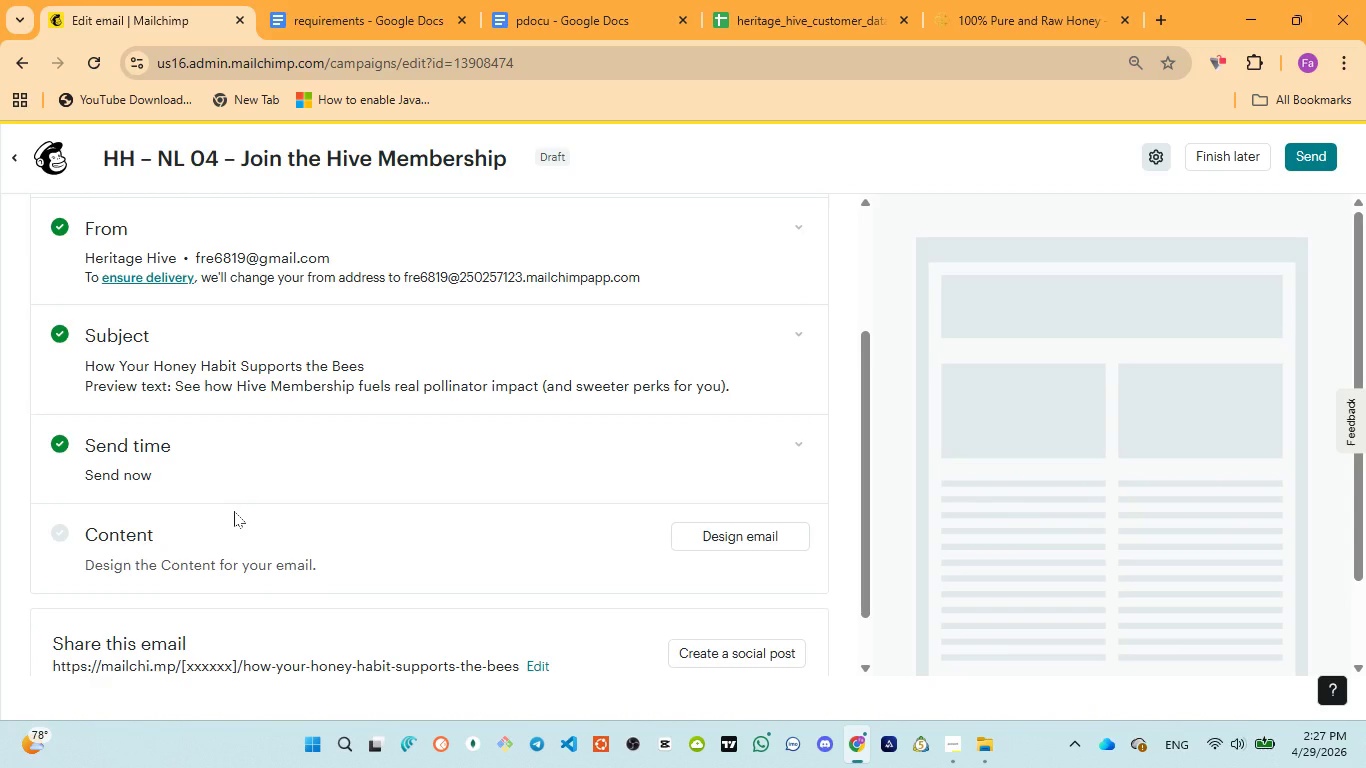 
wait(34.28)
 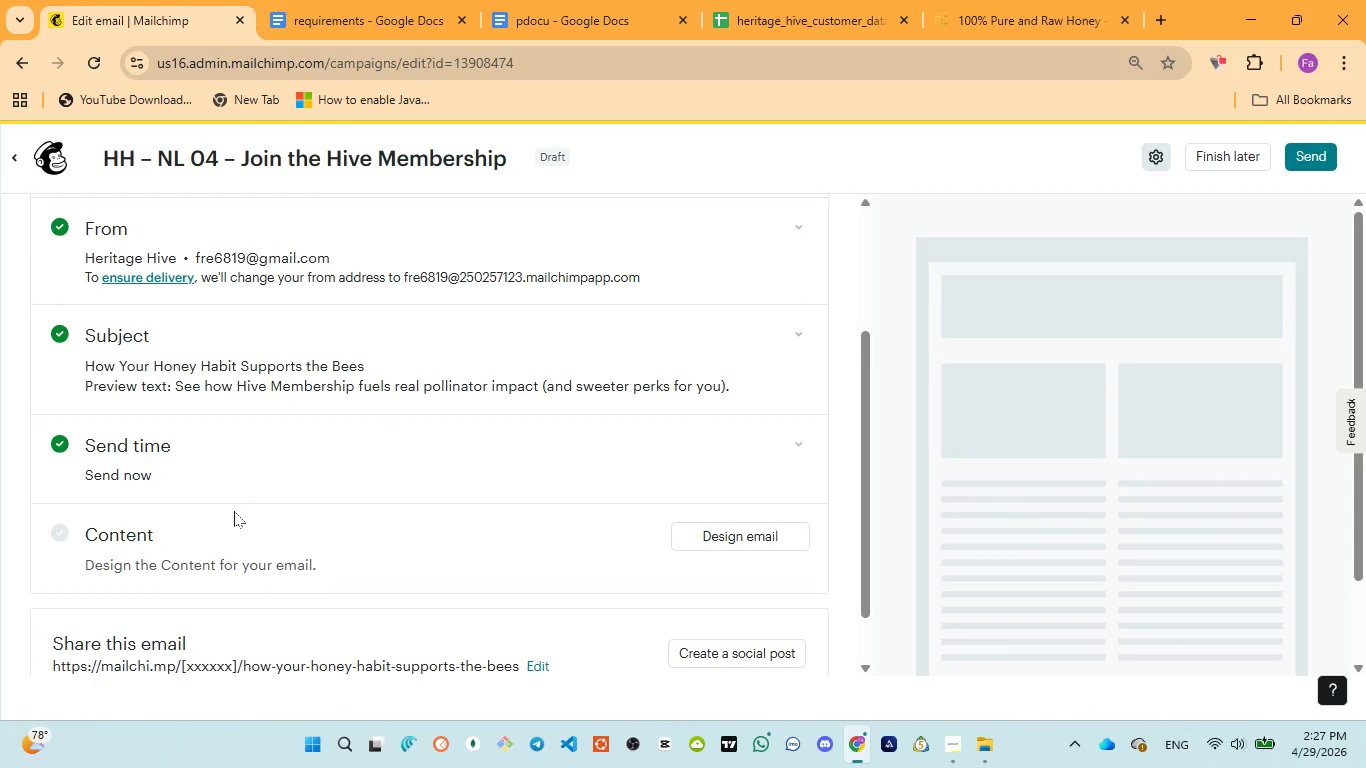 
scroll: coordinate [357, 459], scroll_direction: up, amount: 4.0
 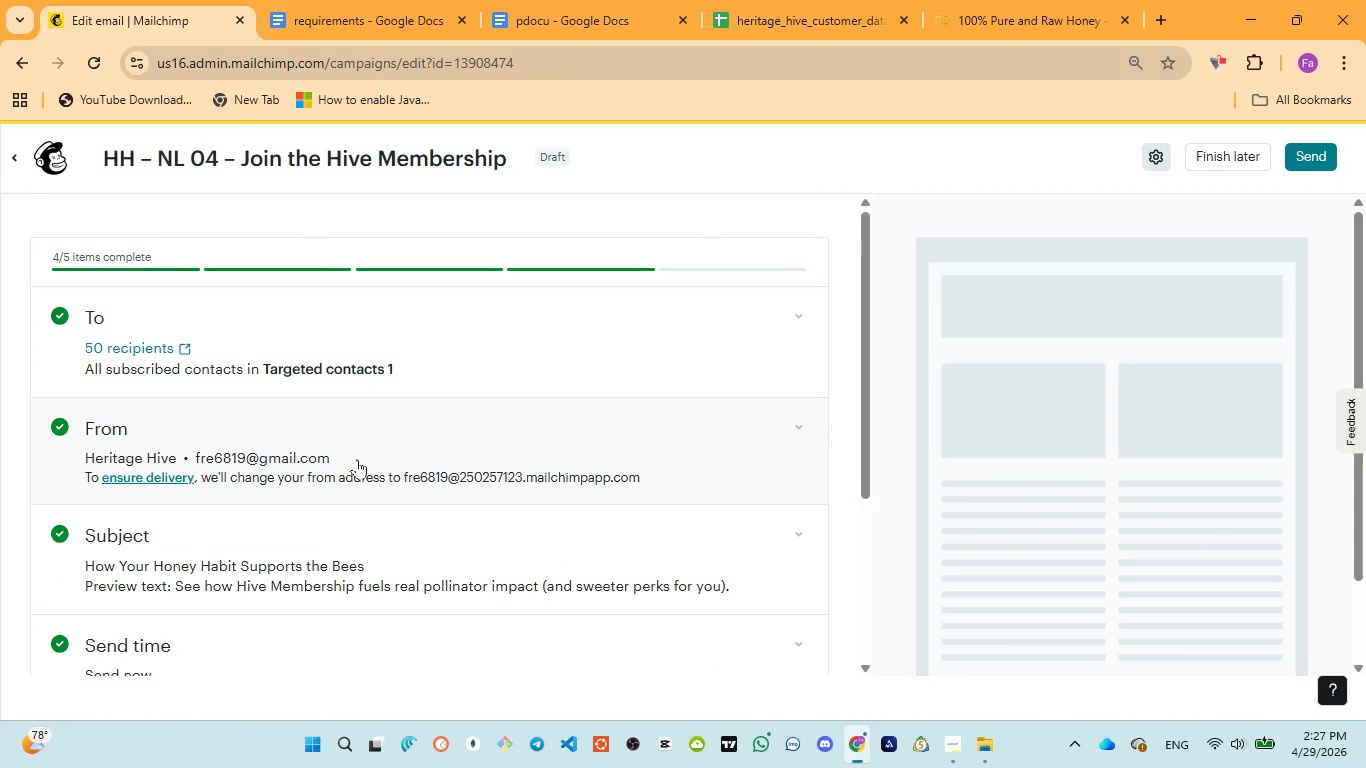 
wait(7.91)
 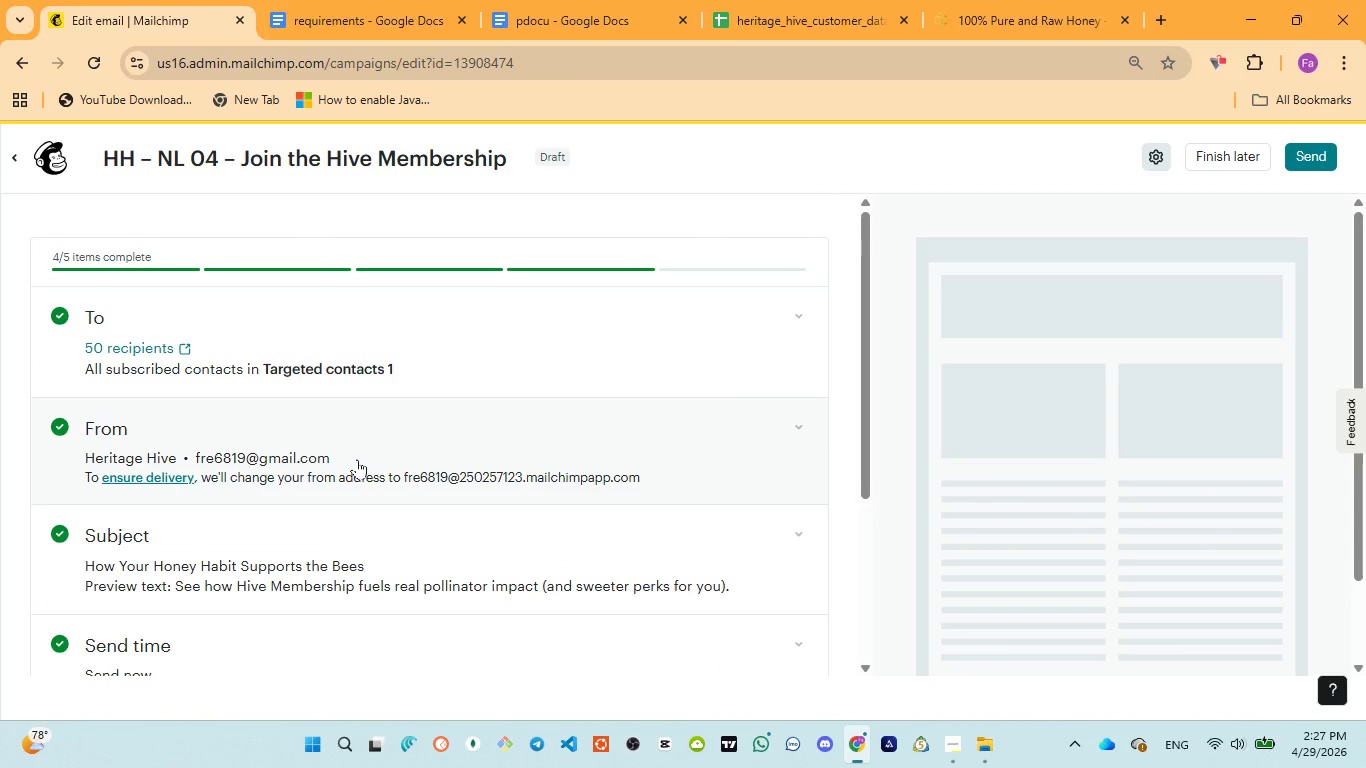 
scroll: coordinate [375, 455], scroll_direction: down, amount: 3.0
 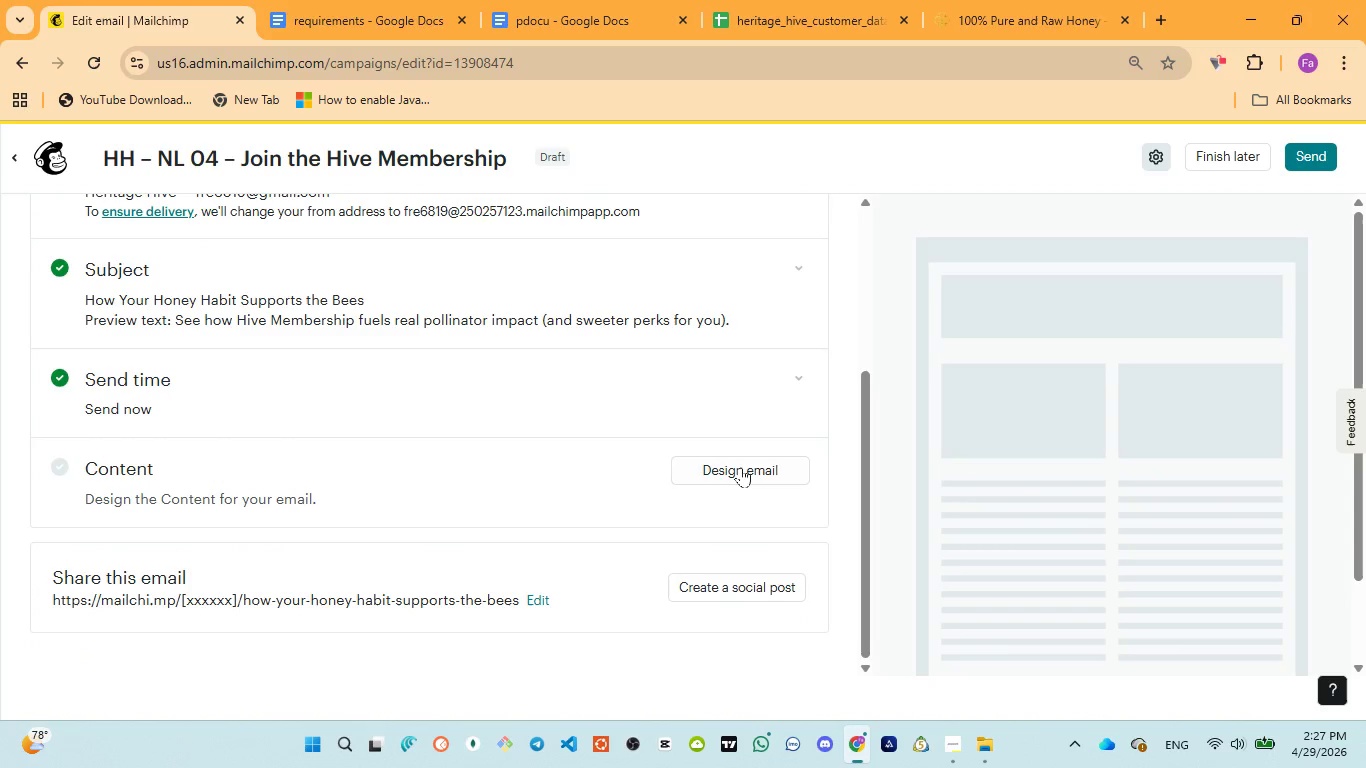 
left_click([745, 467])
 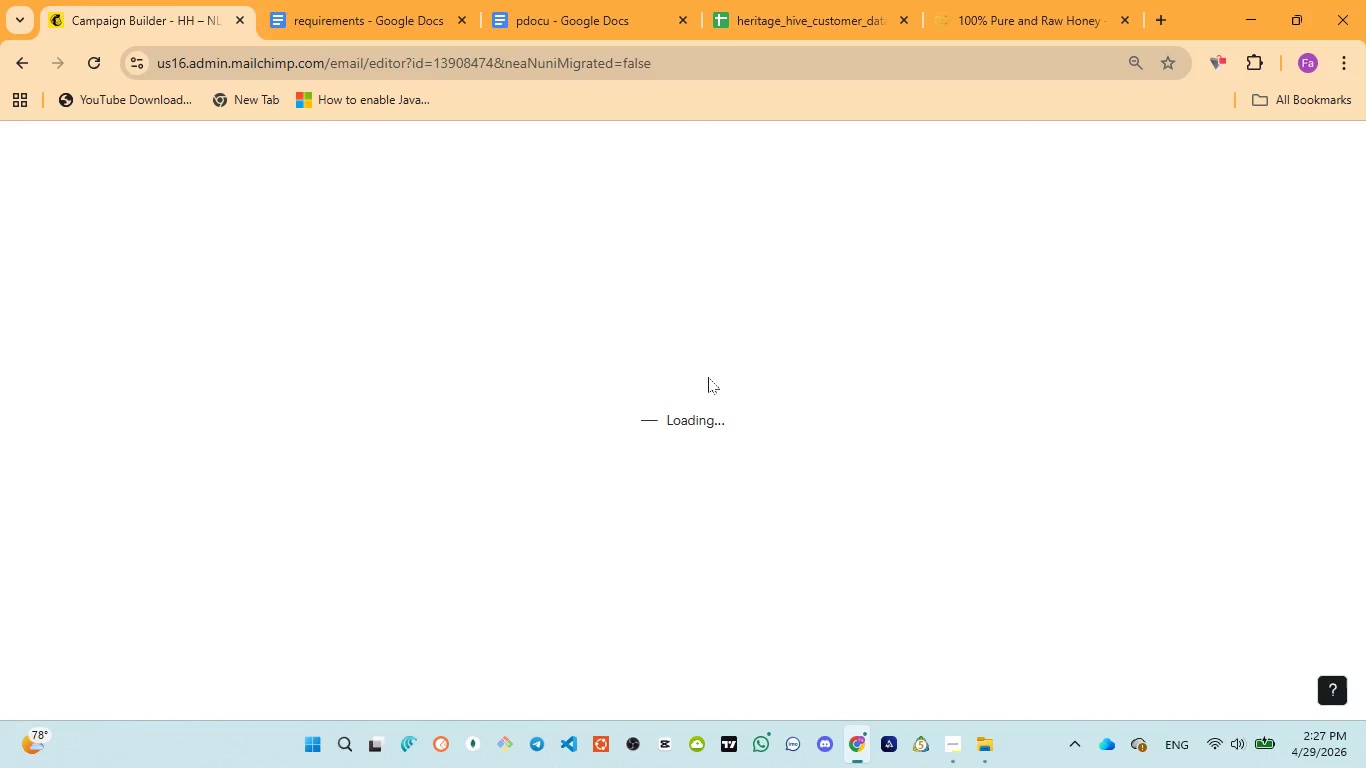 
wait(8.14)
 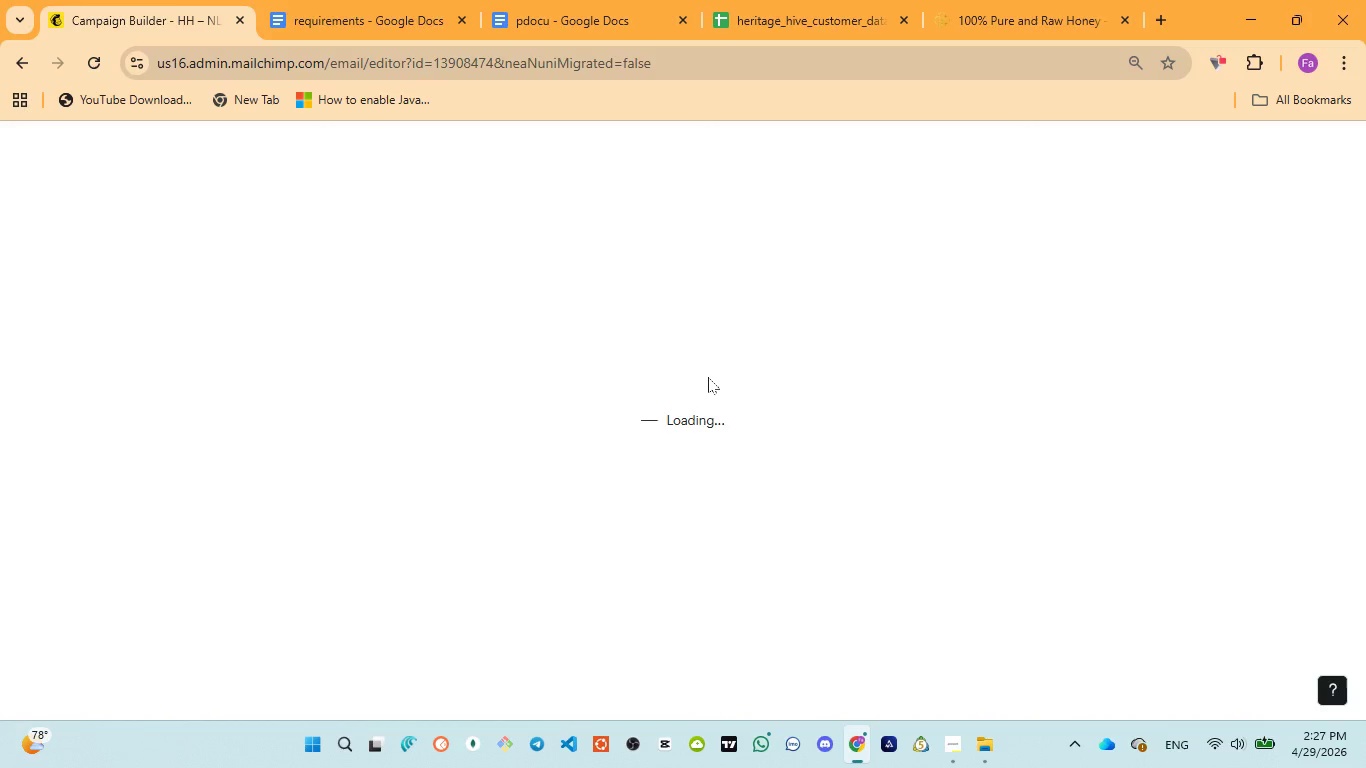 
left_click([570, 26])
 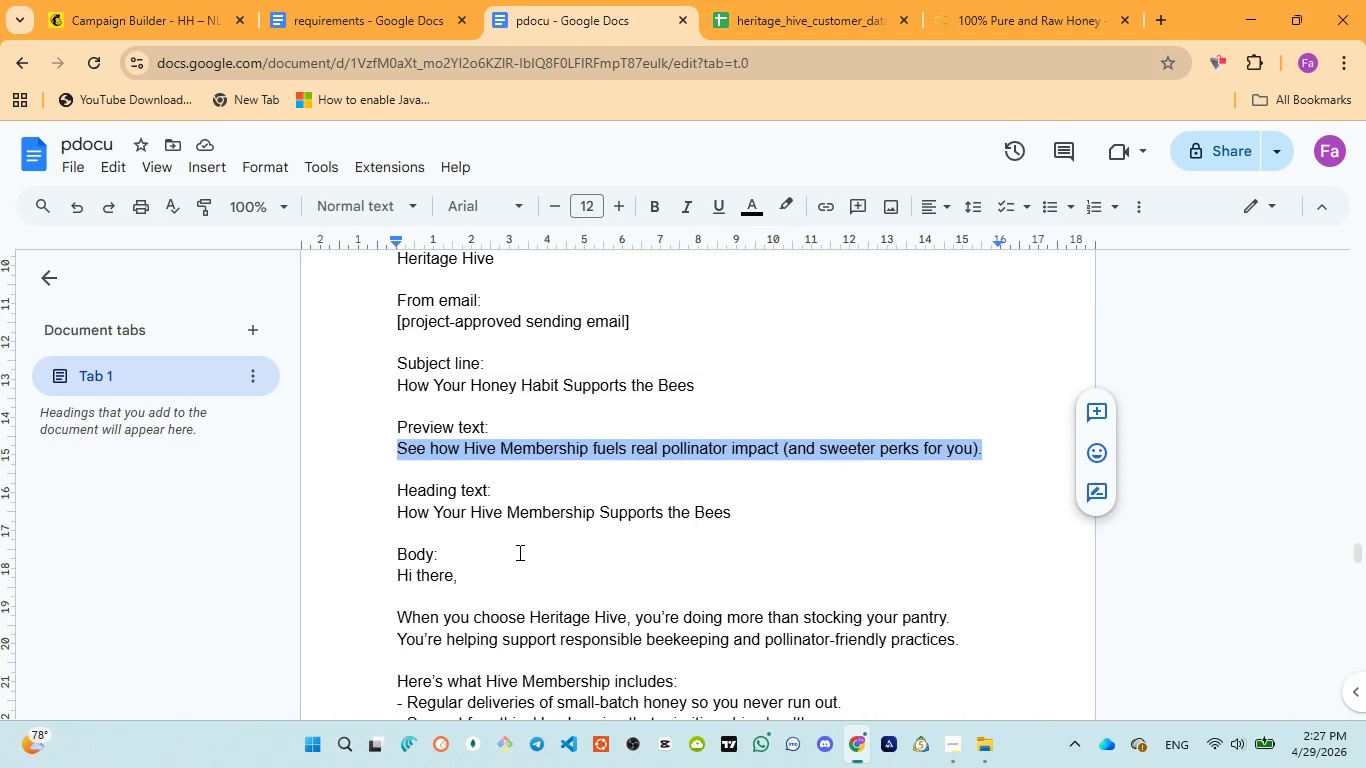 
scroll: coordinate [515, 553], scroll_direction: up, amount: 2.0
 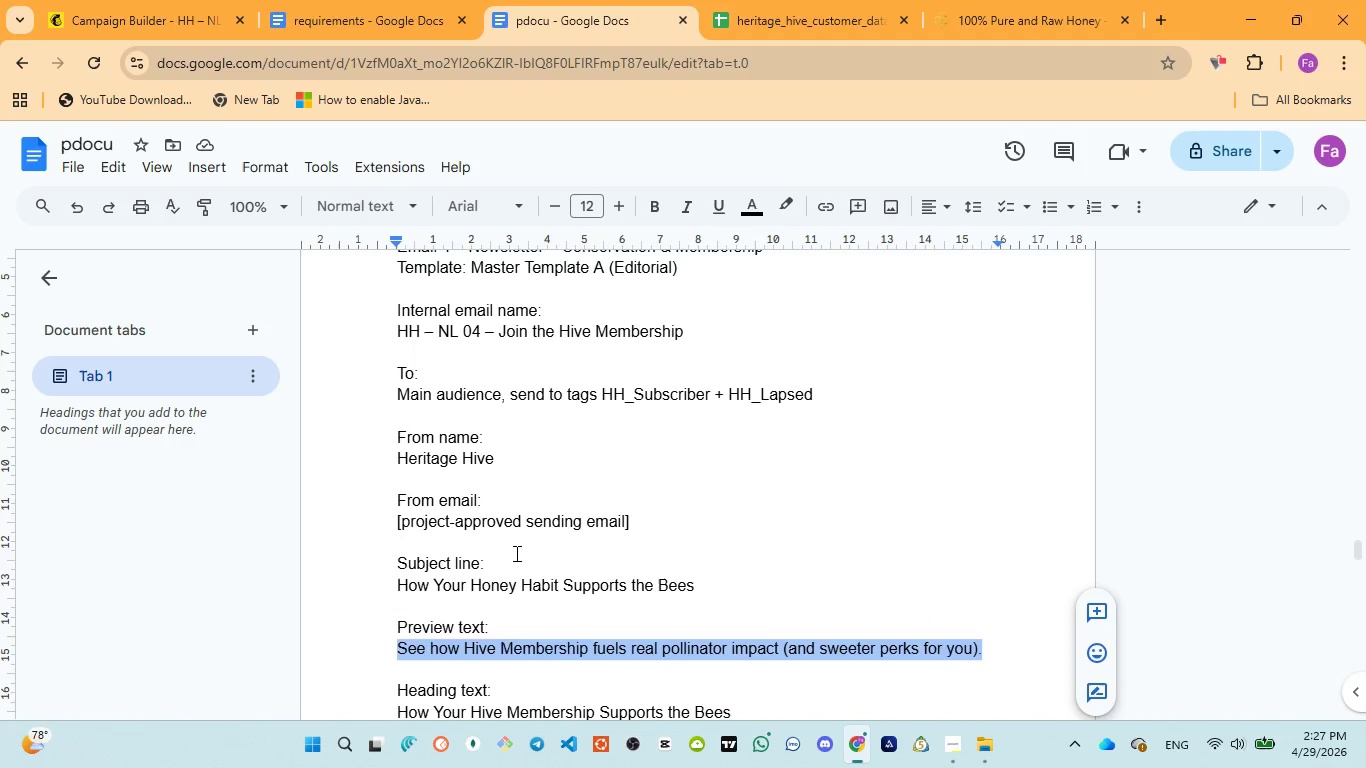 
scroll: coordinate [515, 553], scroll_direction: down, amount: 1.0
 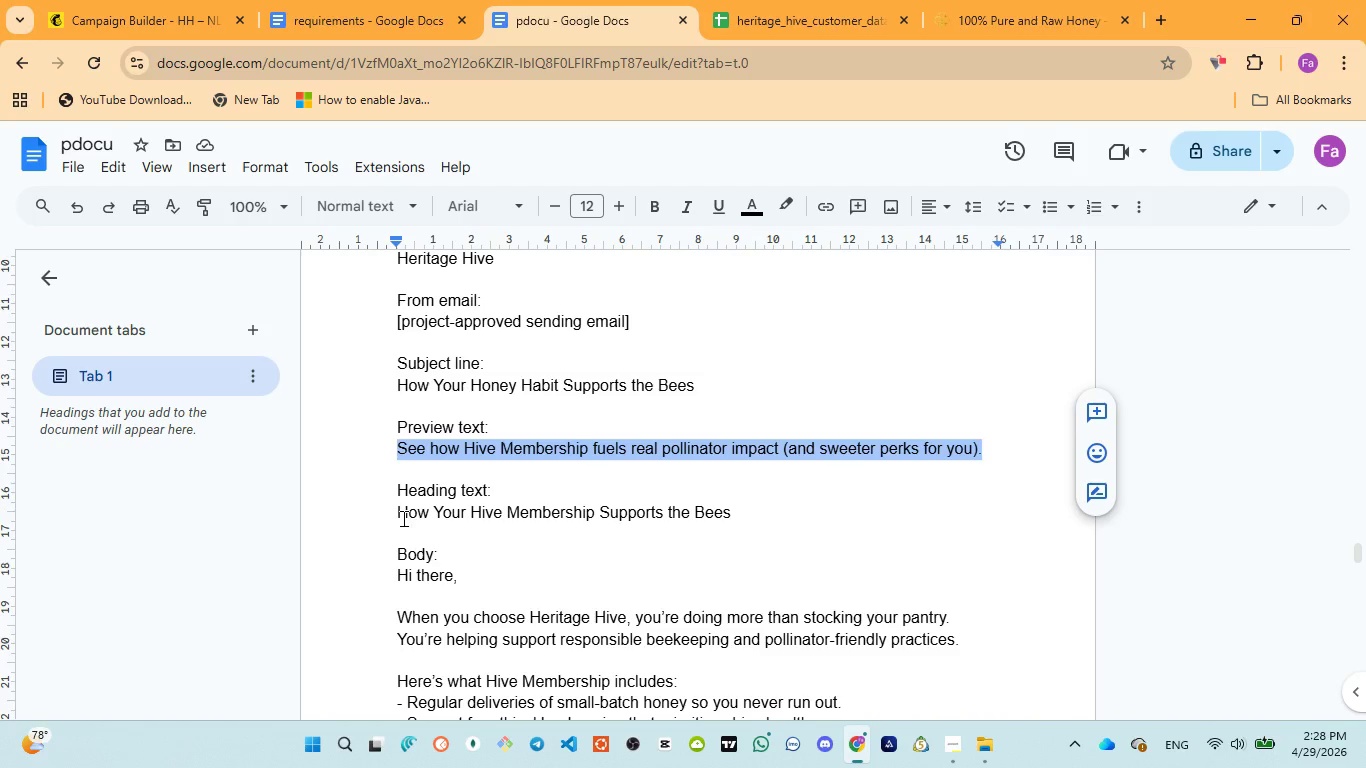 
left_click_drag(start_coordinate=[398, 516], to_coordinate=[732, 513])
 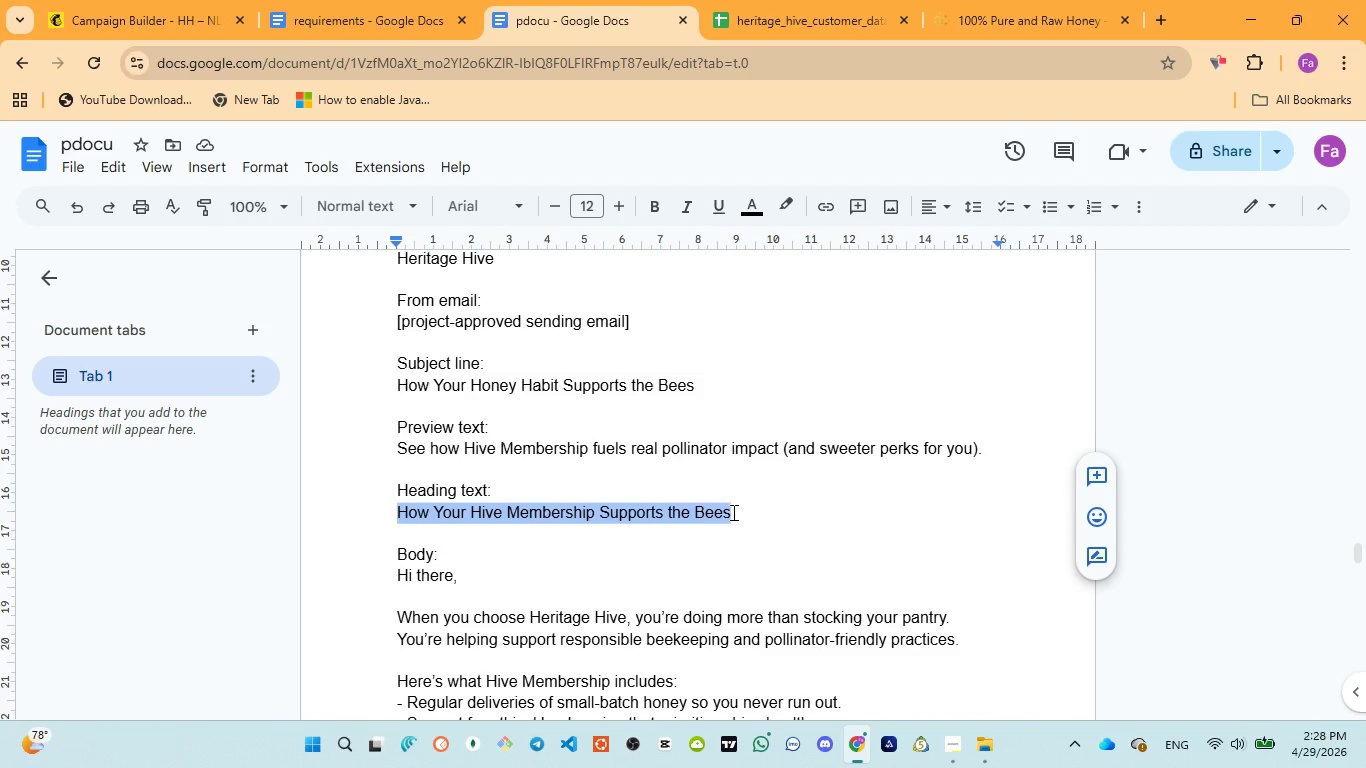 
key(Control+C)
 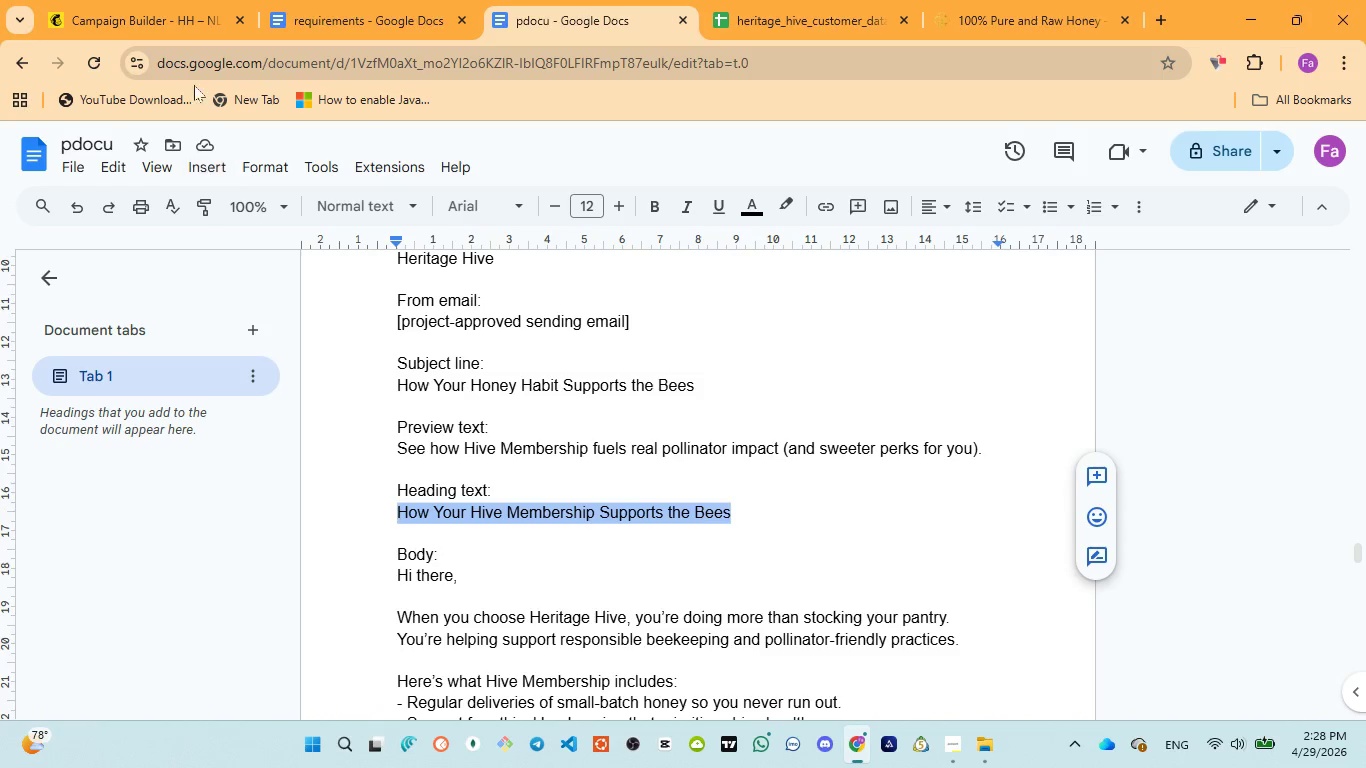 
left_click([153, 18])
 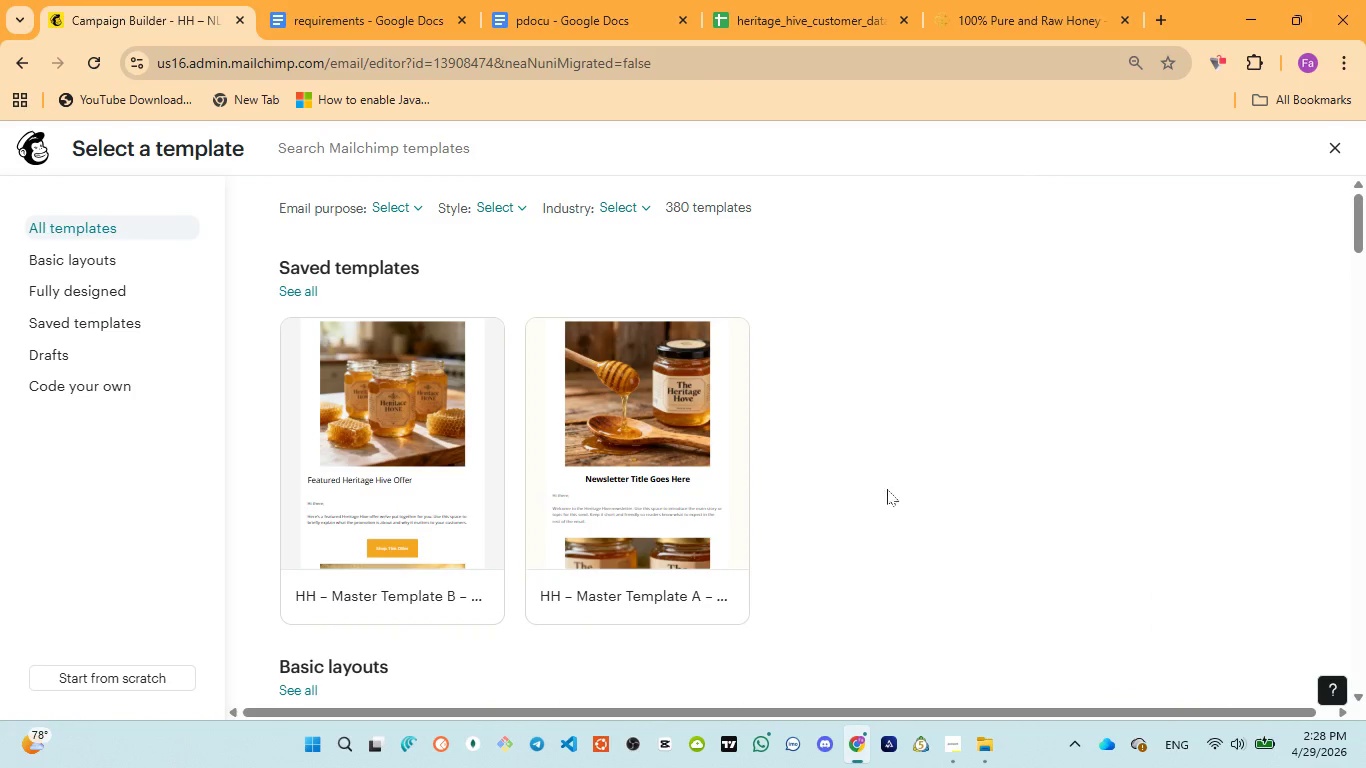 
left_click([652, 447])
 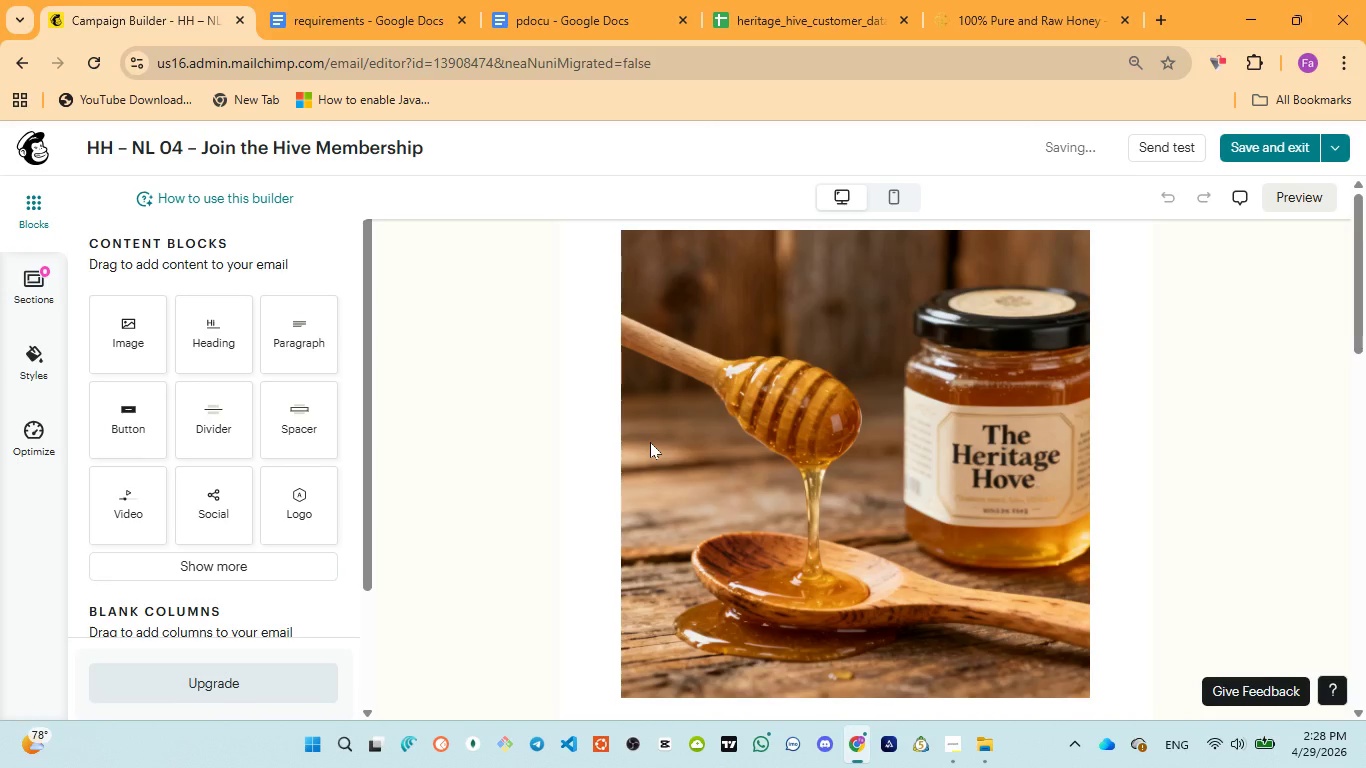 
wait(10.17)
 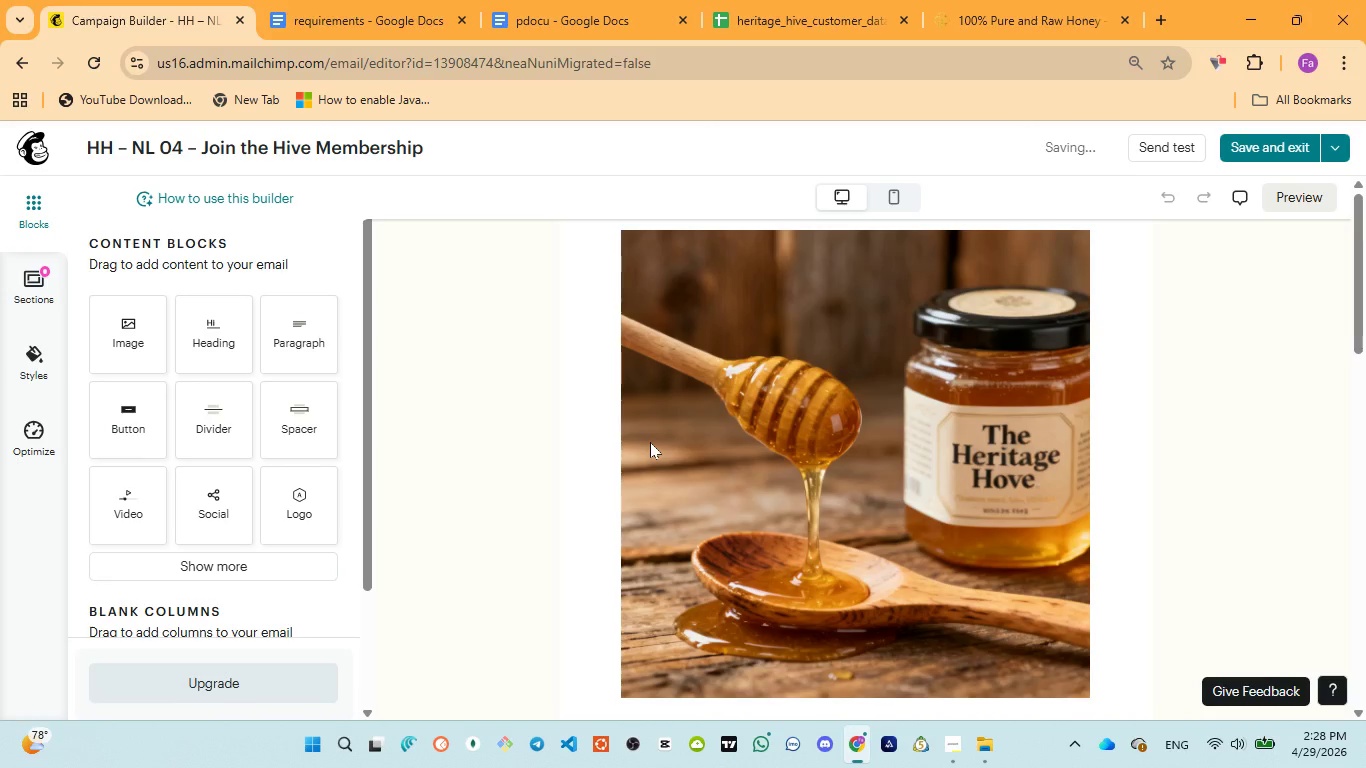 
scroll: coordinate [1103, 528], scroll_direction: down, amount: 10.0
 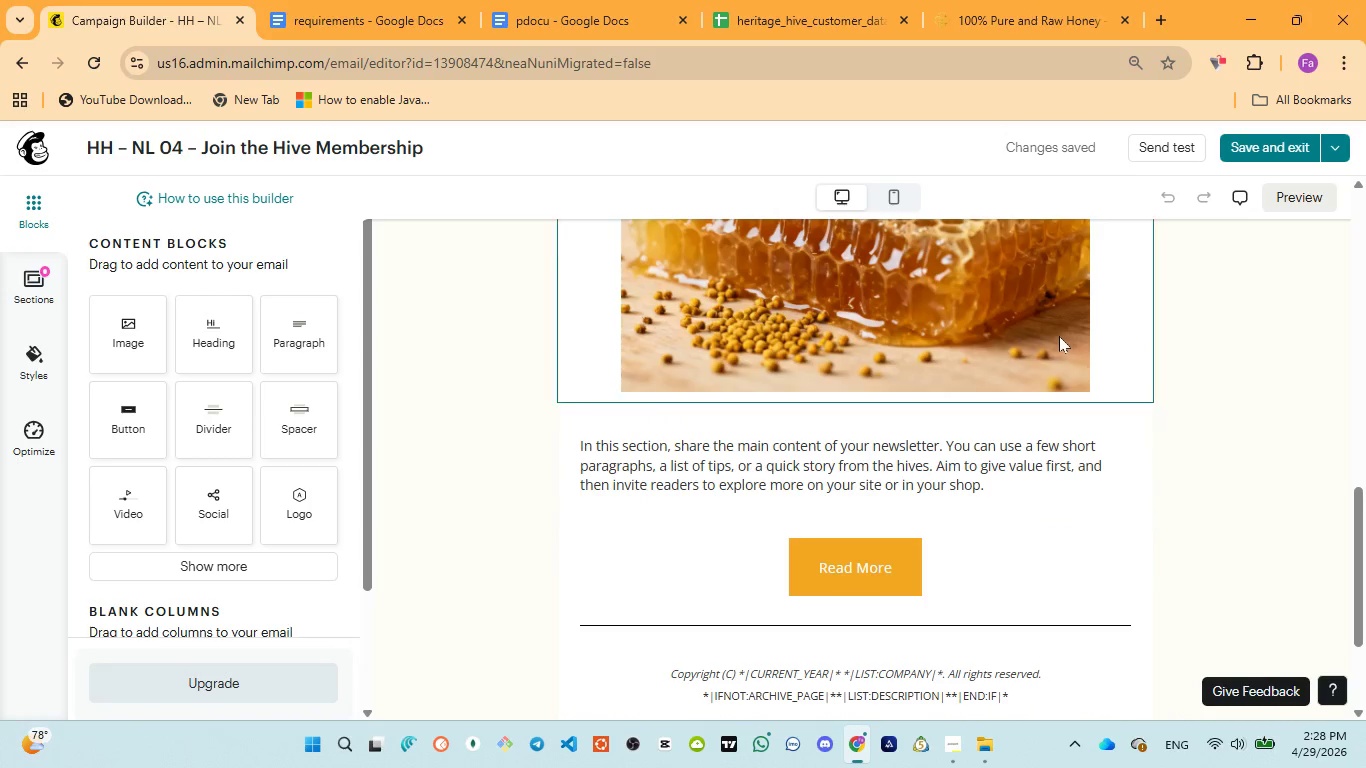 
left_click([1059, 336])
 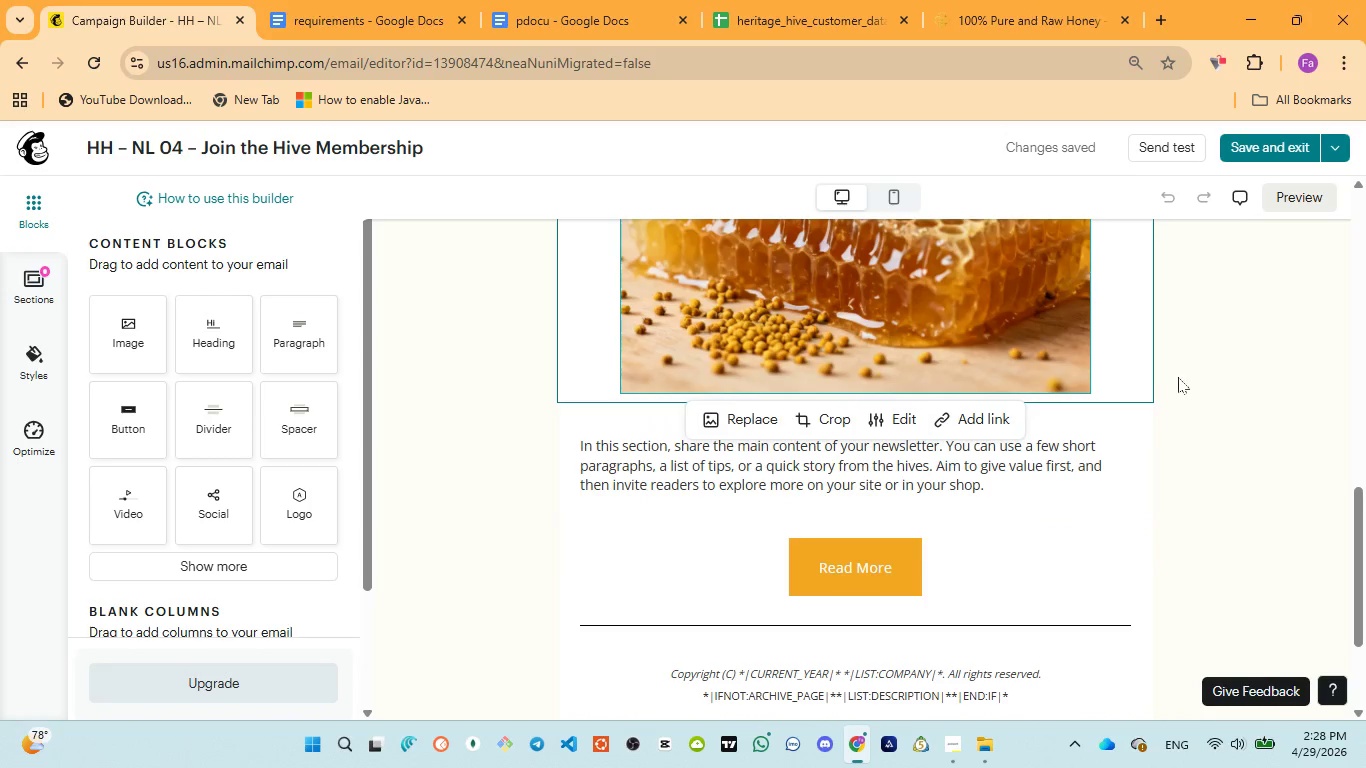 
scroll: coordinate [1160, 339], scroll_direction: up, amount: 7.0
 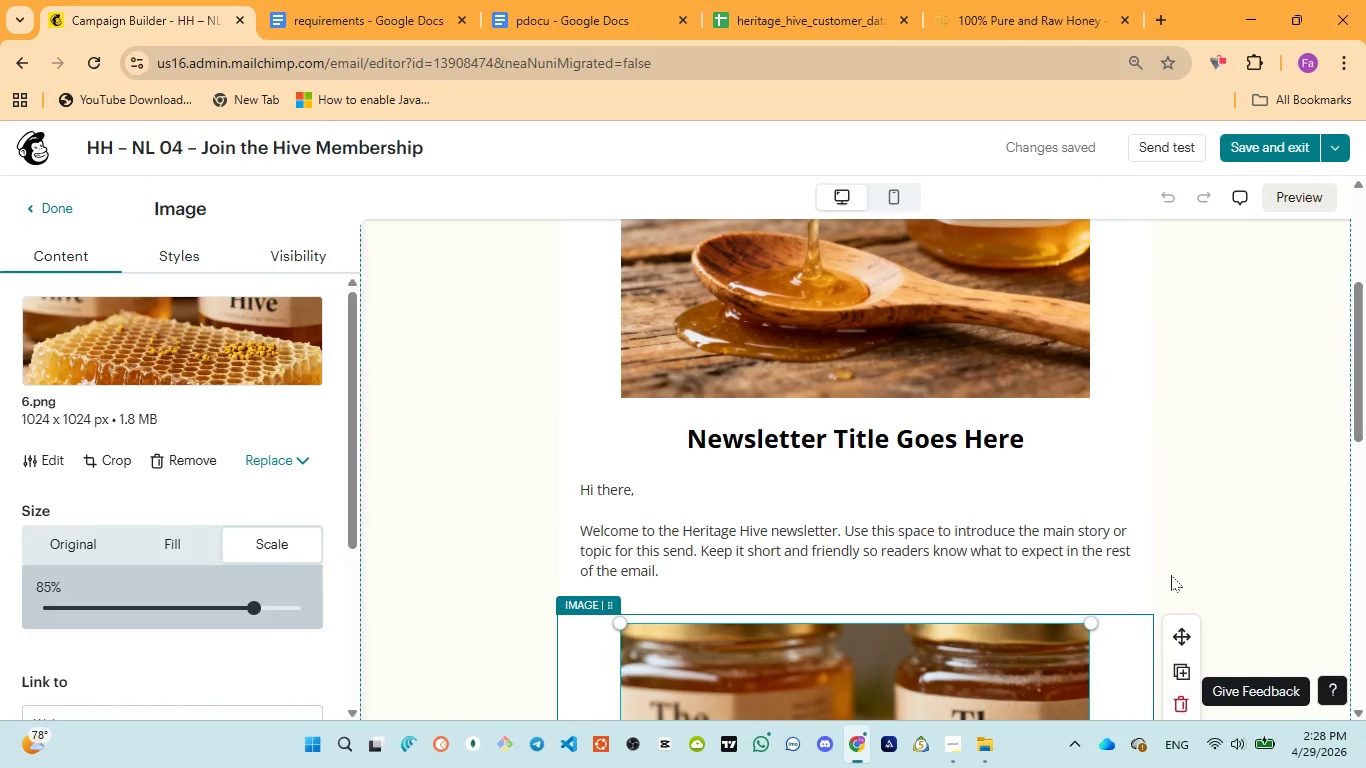 
scroll: coordinate [1171, 576], scroll_direction: down, amount: 3.0
 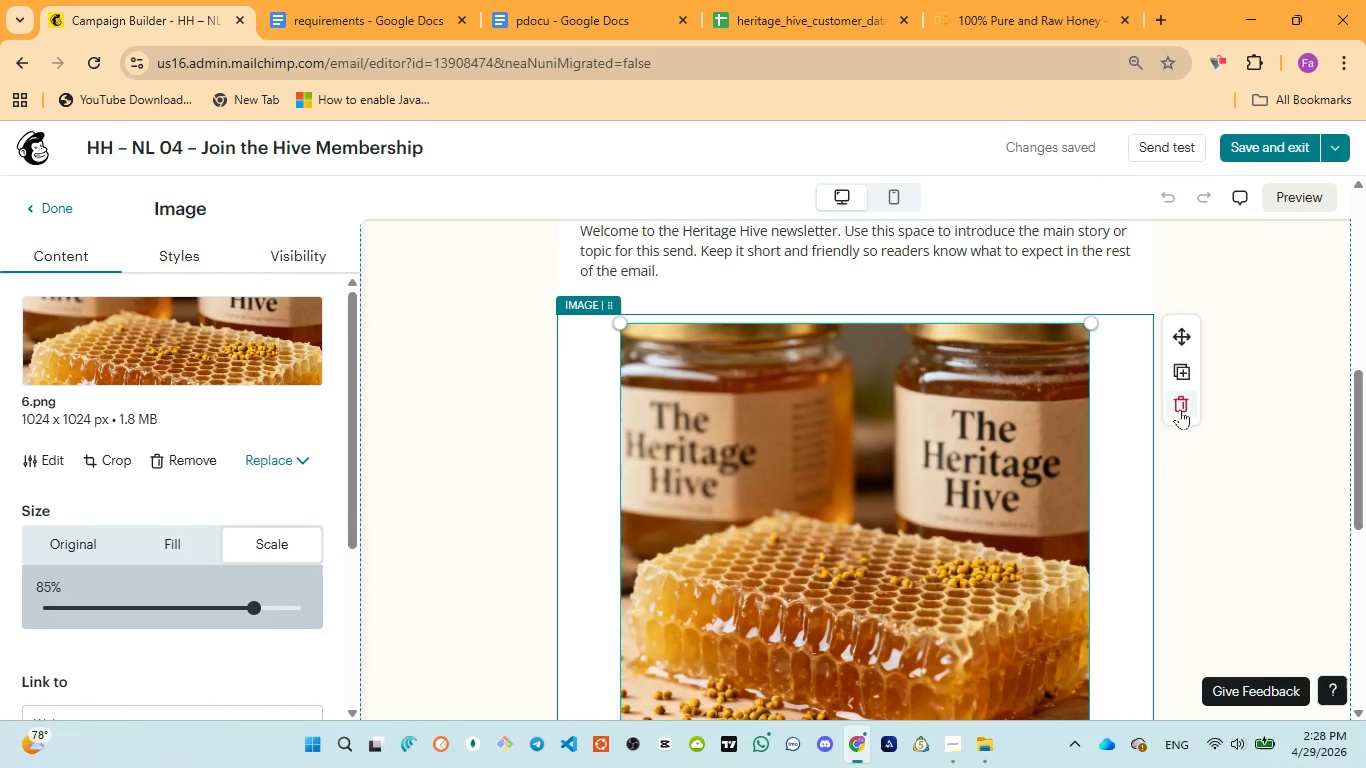 
left_click([1180, 405])
 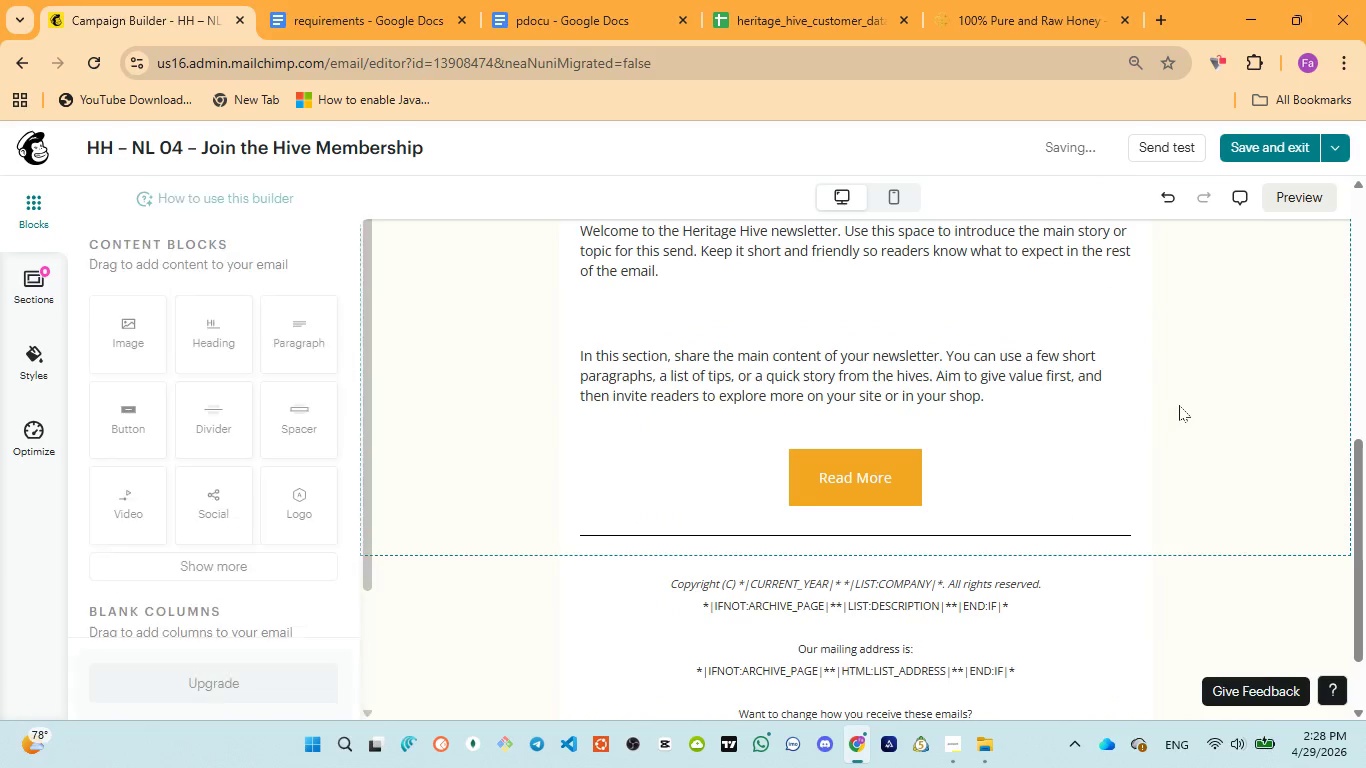 
scroll: coordinate [916, 552], scroll_direction: up, amount: 8.0
 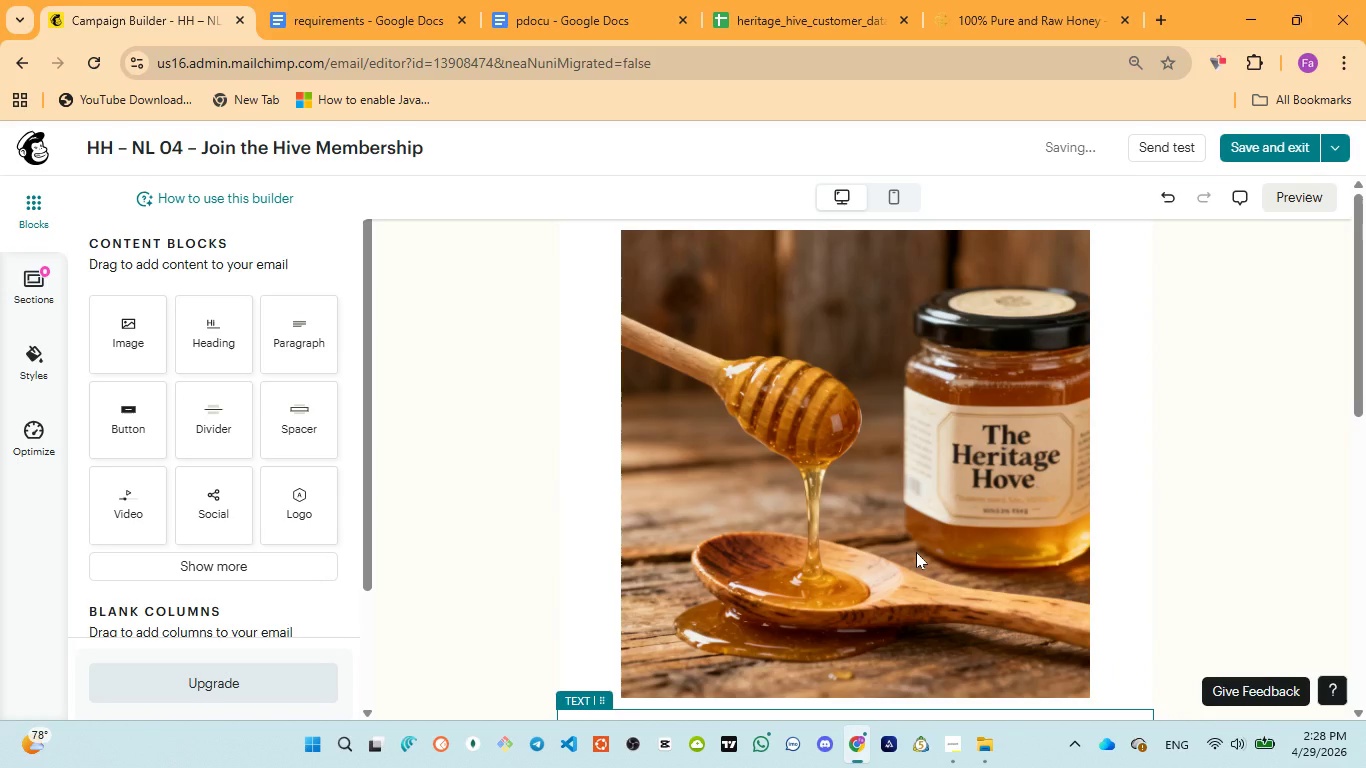 
scroll: coordinate [916, 551], scroll_direction: down, amount: 4.0
 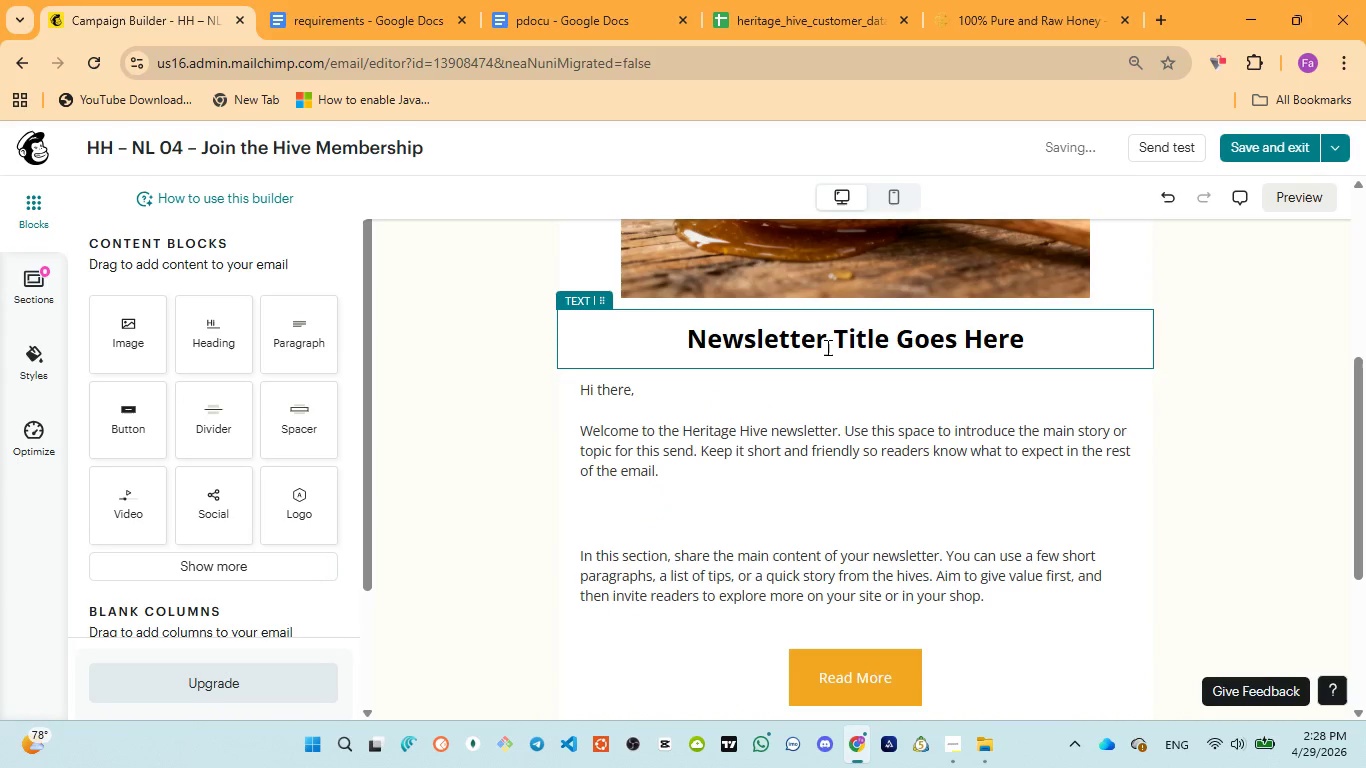 
left_click([826, 345])
 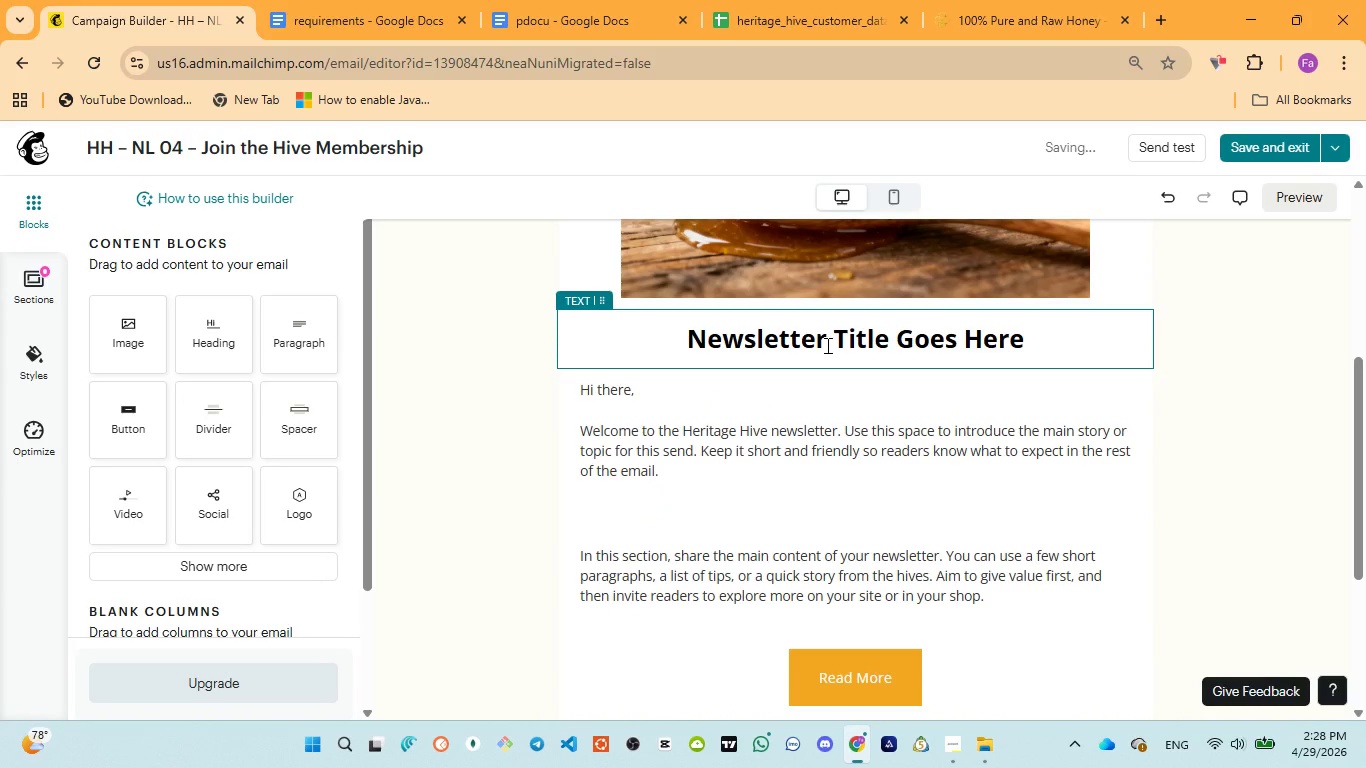 
key(Control+ControlLeft)
 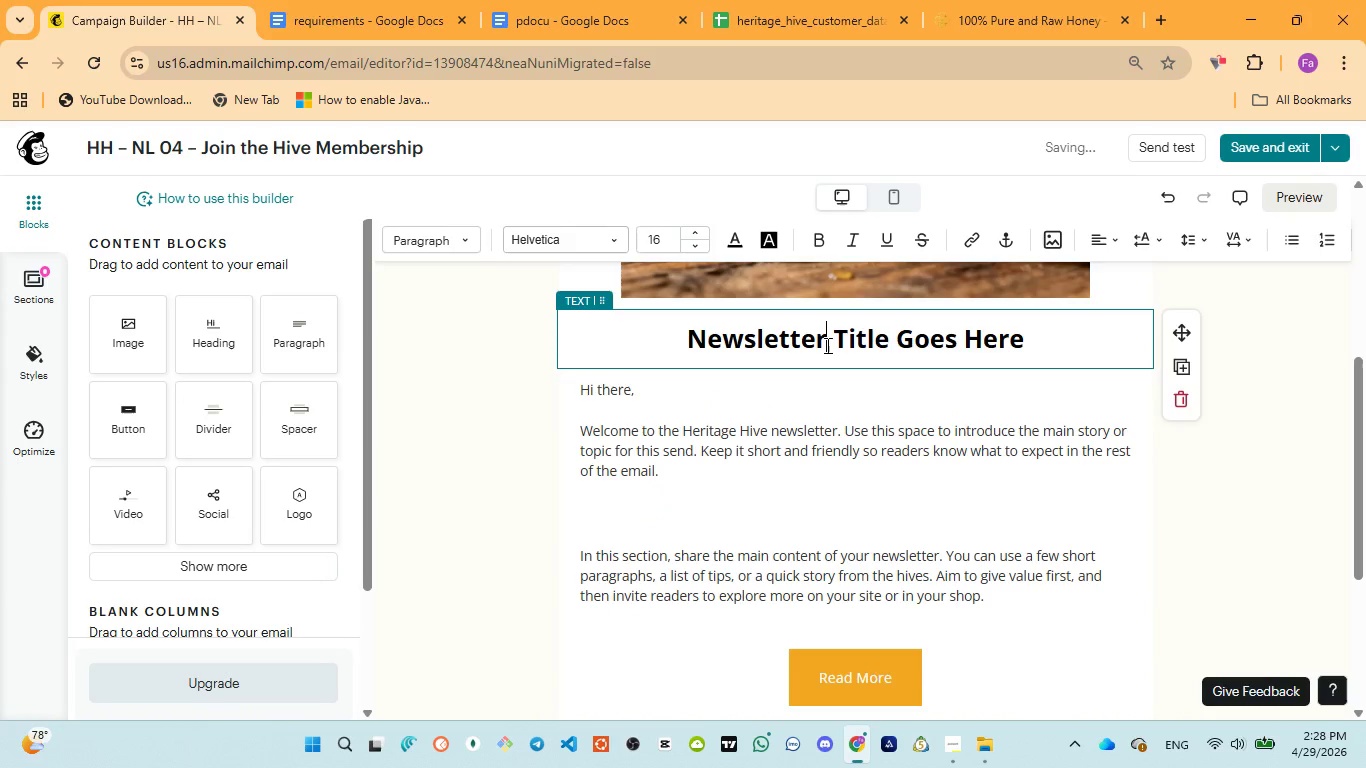 
key(Control+A)
 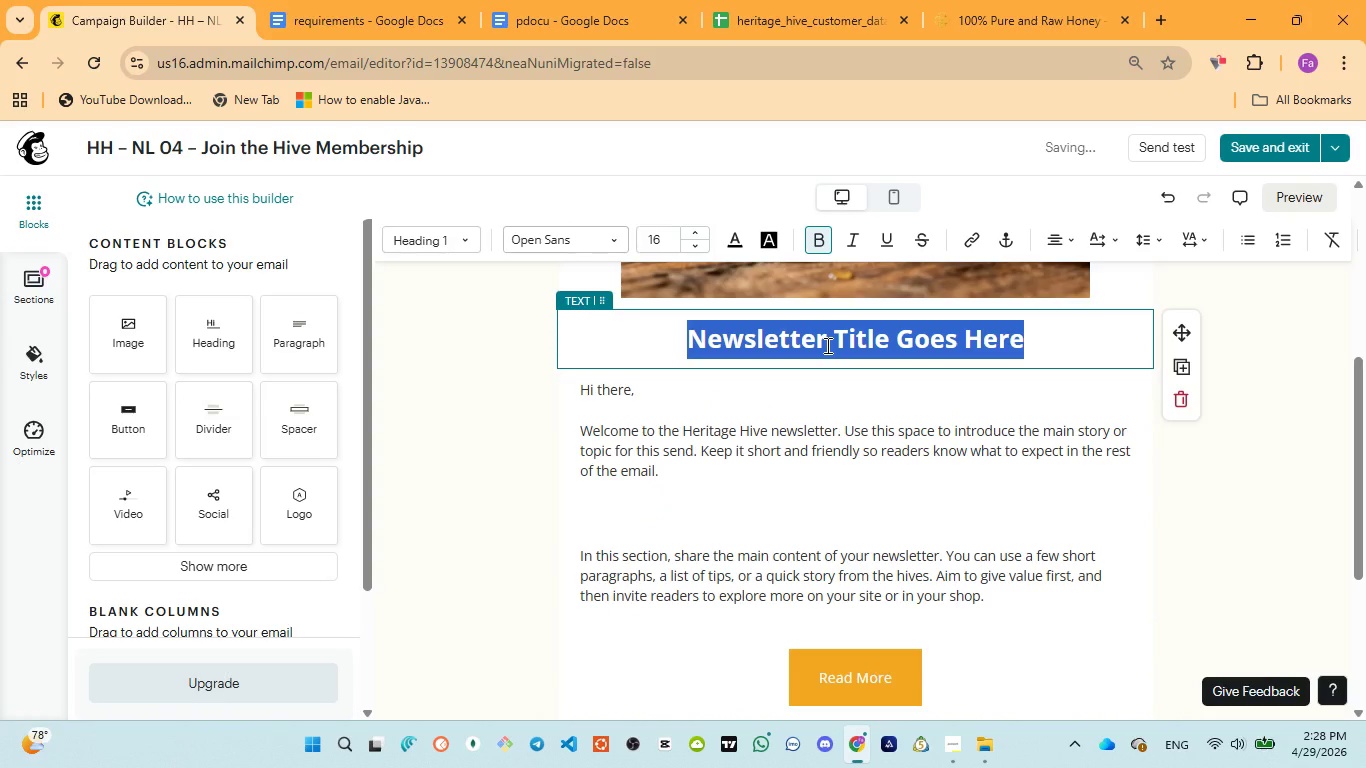 
type(How your hives )
 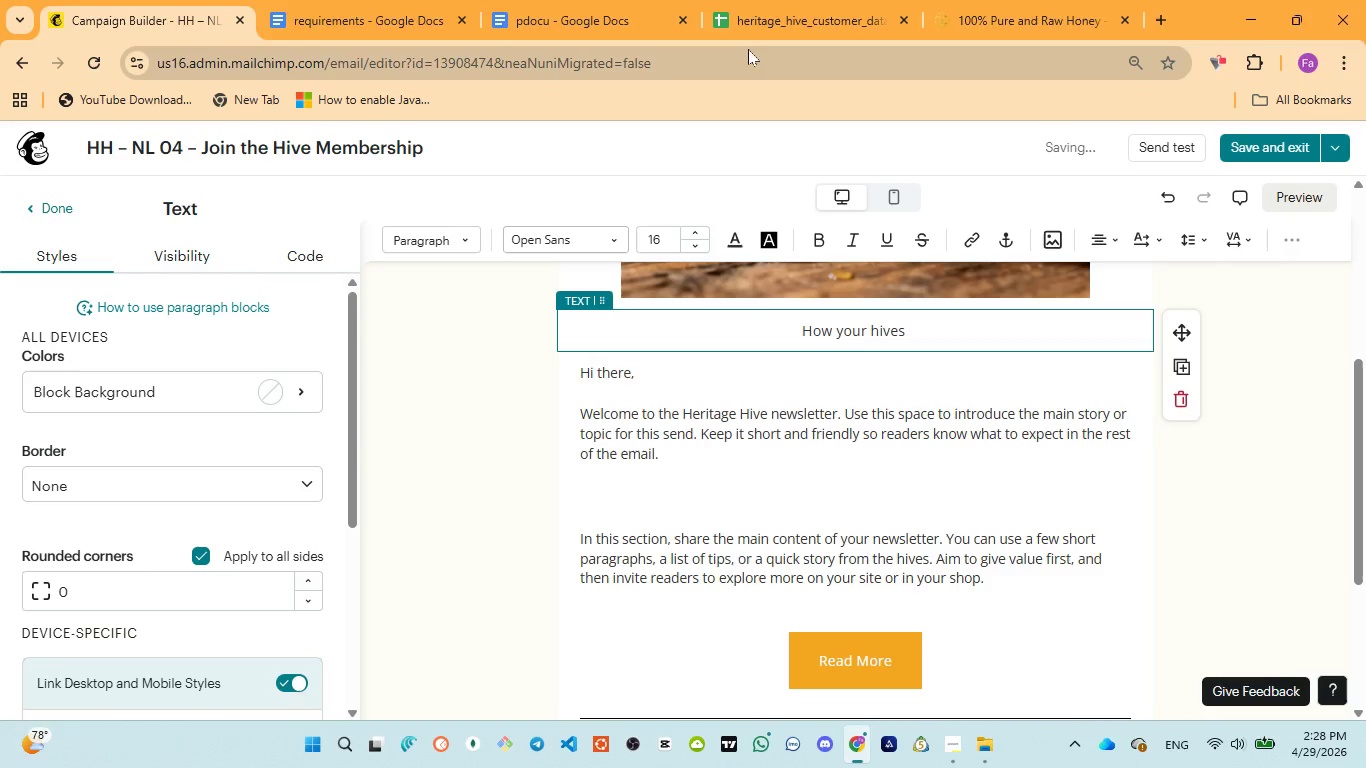 
left_click([533, 13])
 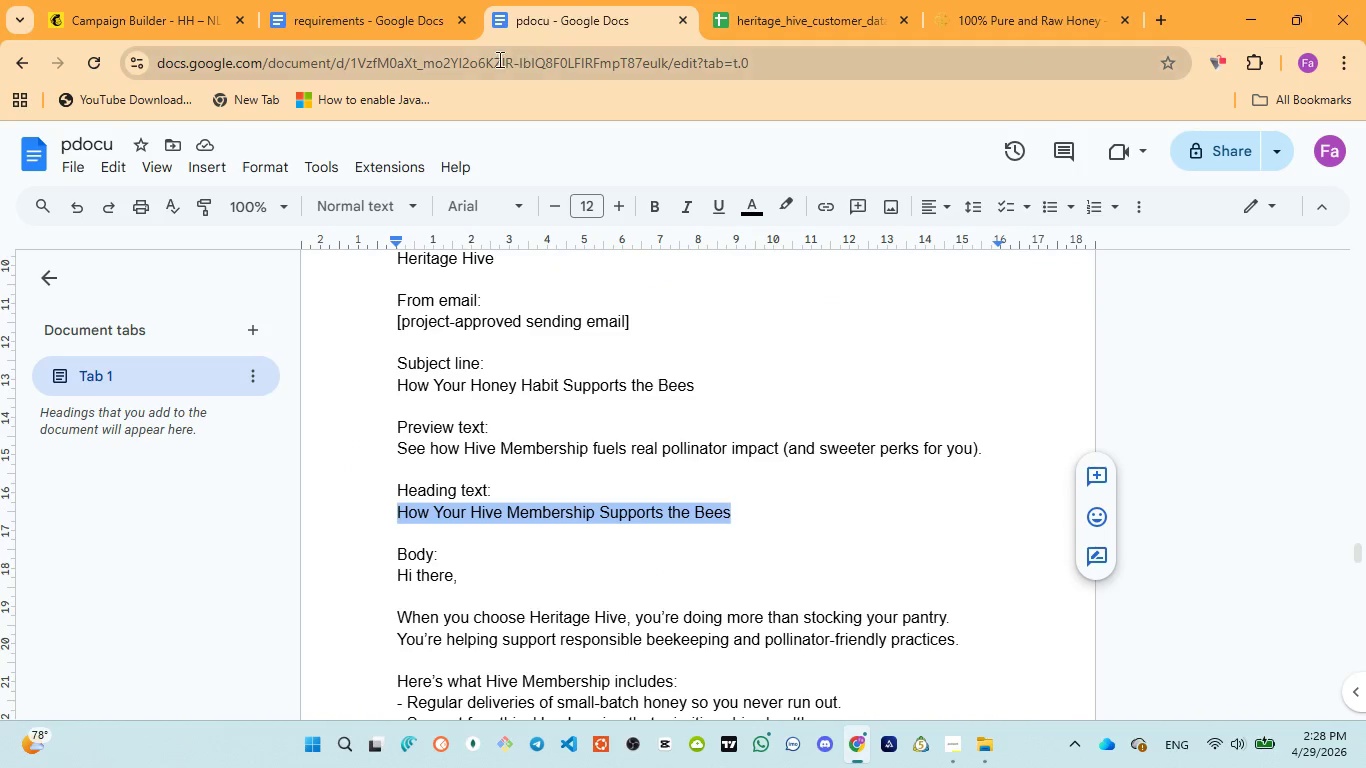 
left_click([117, 11])
 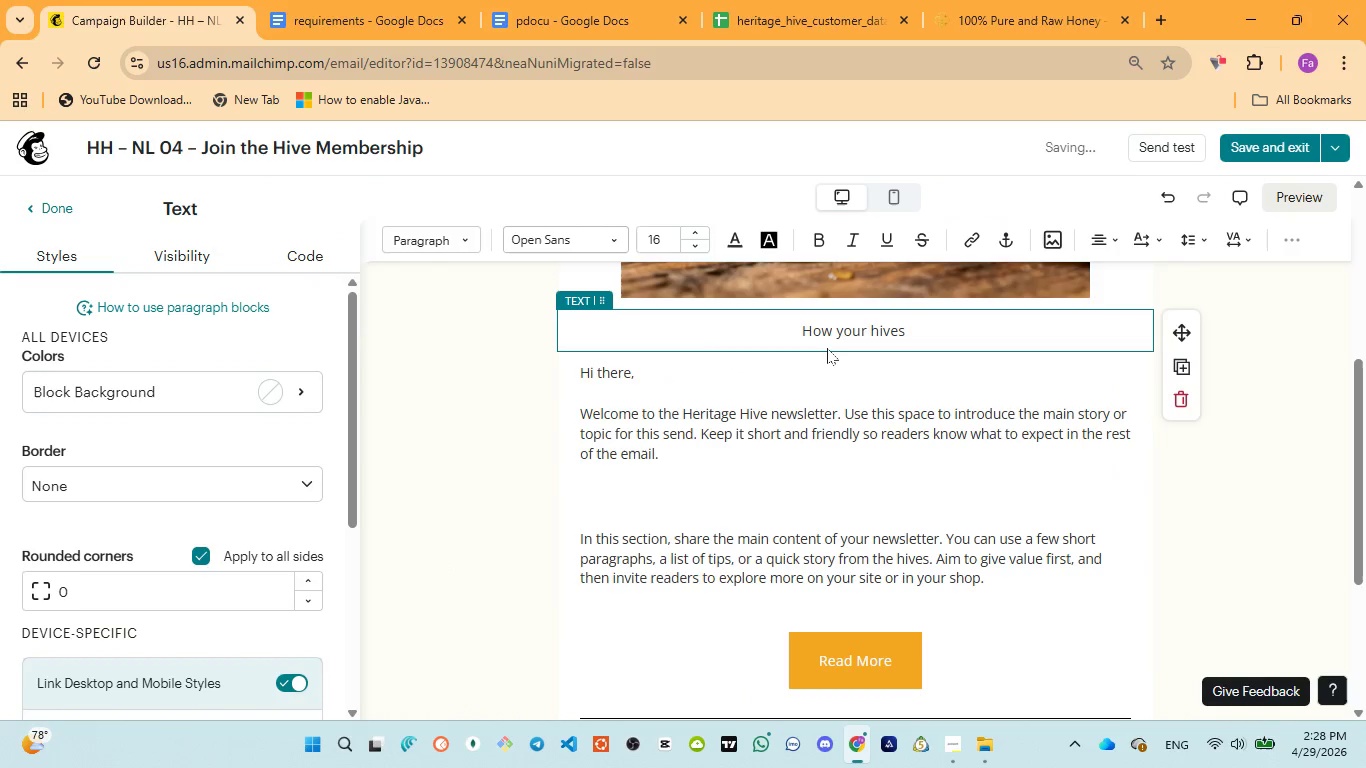 
key(Backspace)
key(Backspace)
type( membership si)
key(Backspace)
type(uports the bee)
 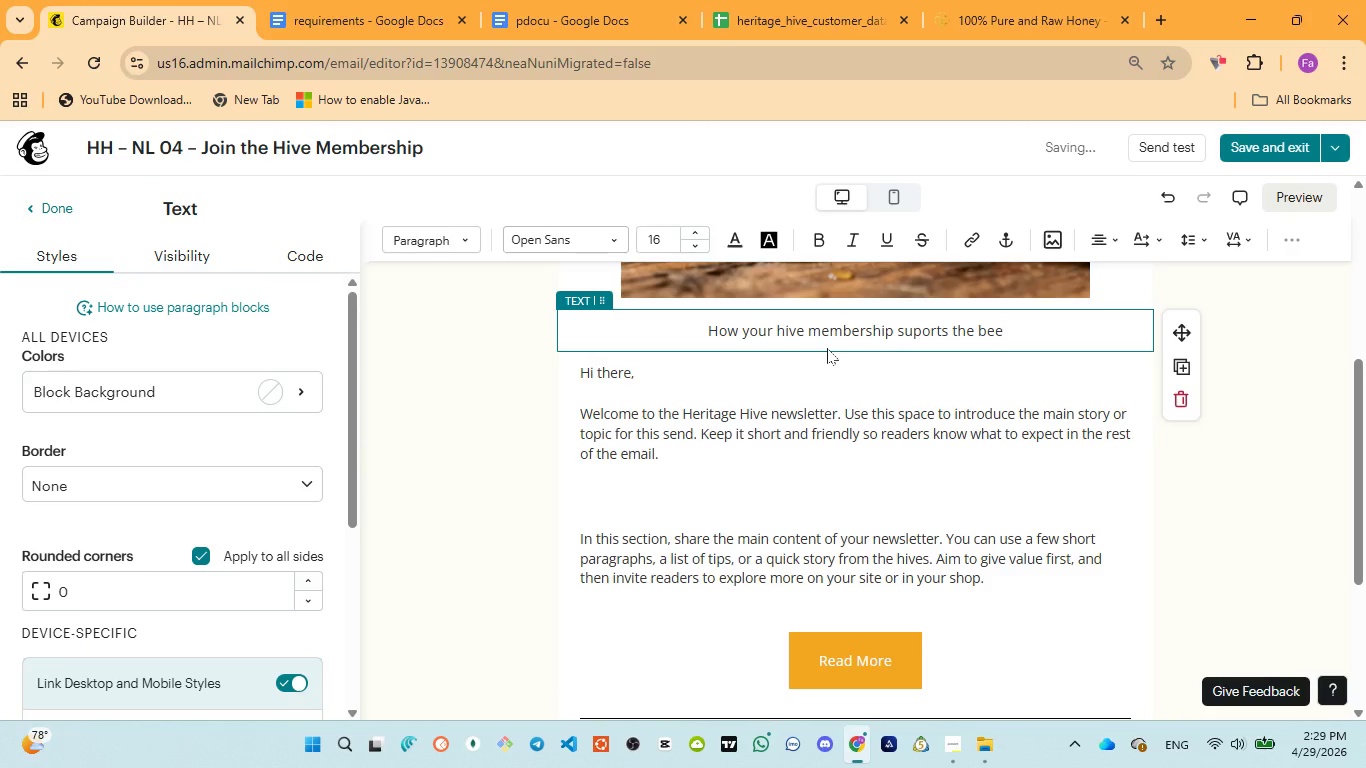 
key(Control+A)
 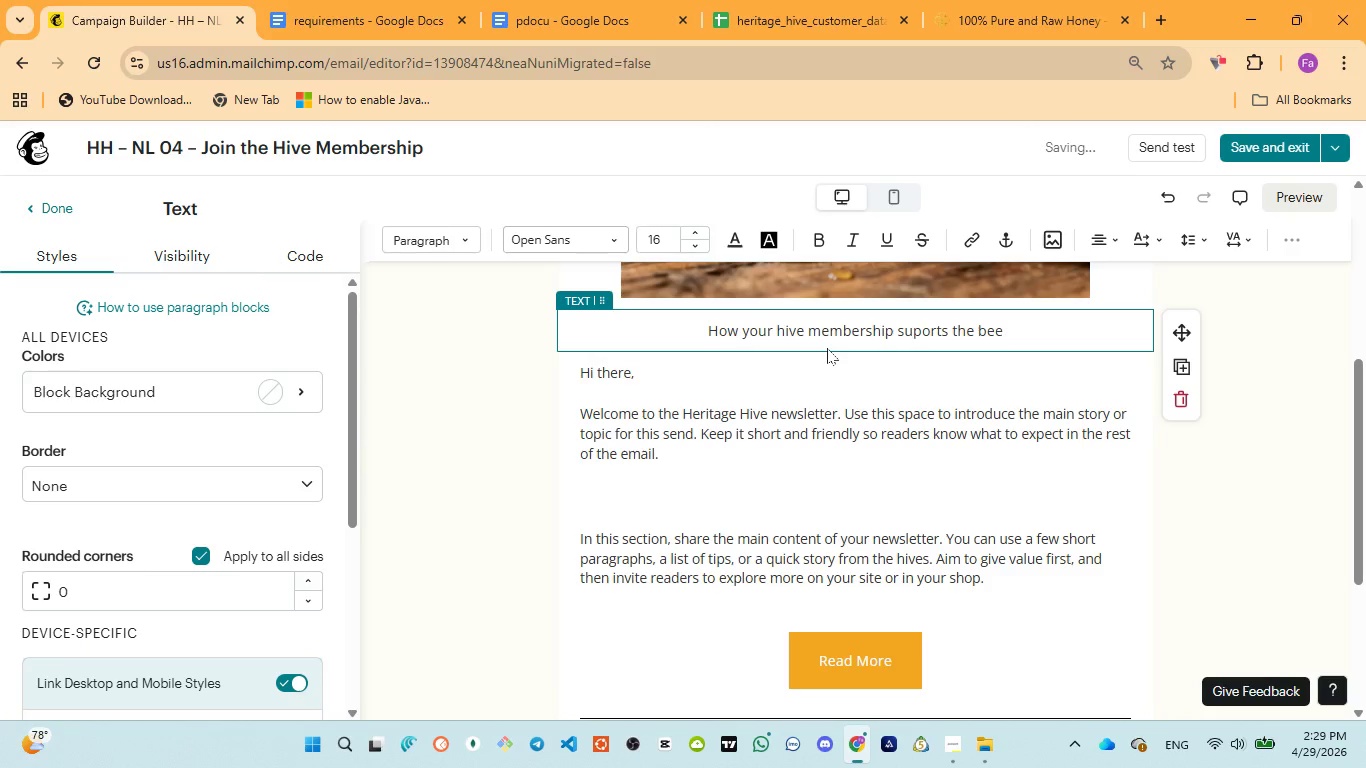 
key(Control+ControlLeft)
 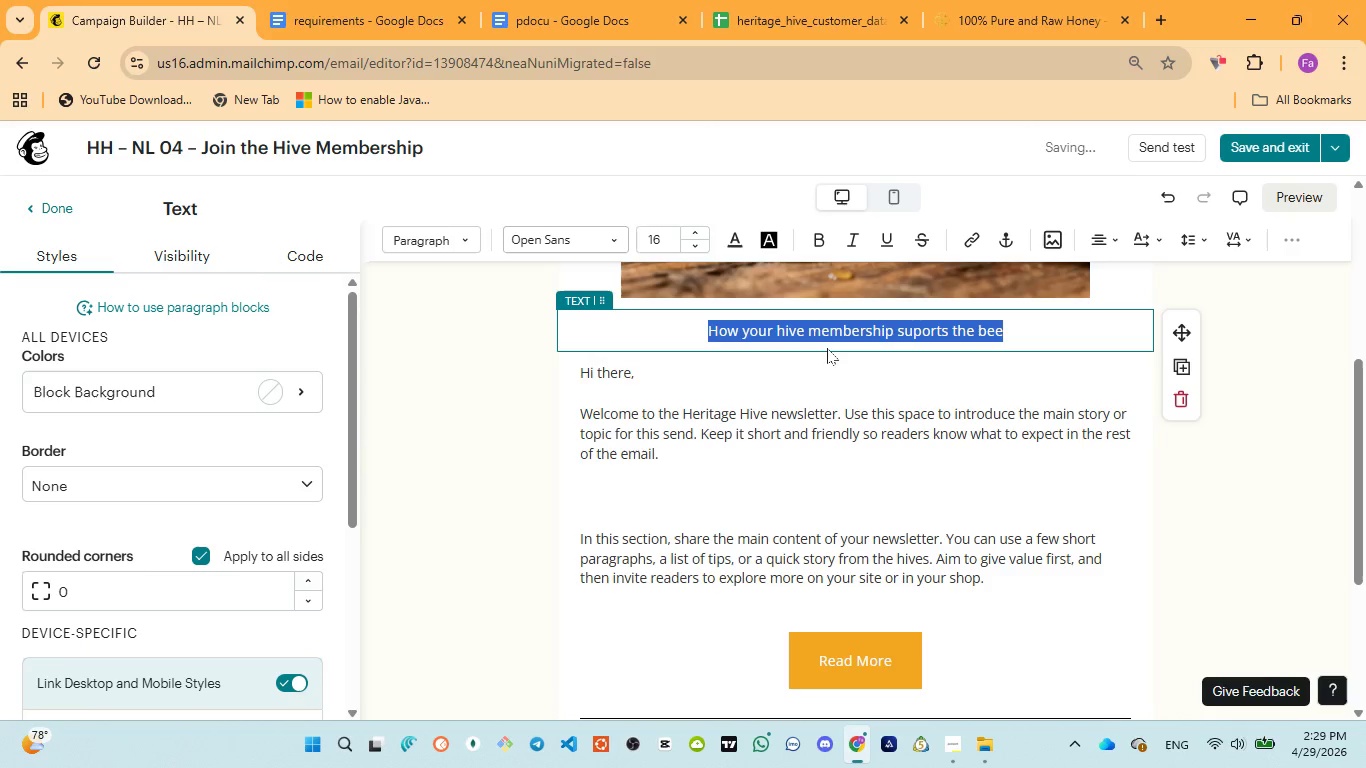 
key(Control+V)
 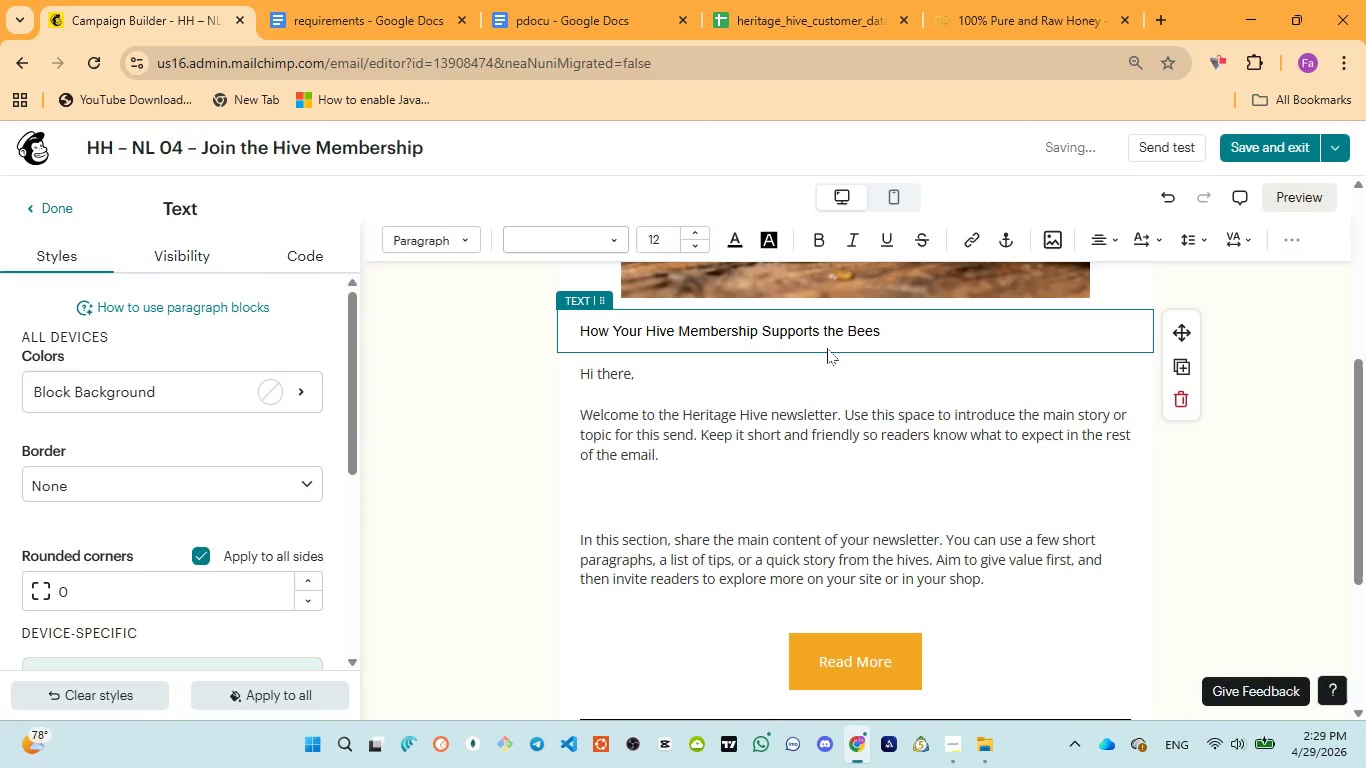 
key(Control+A)
 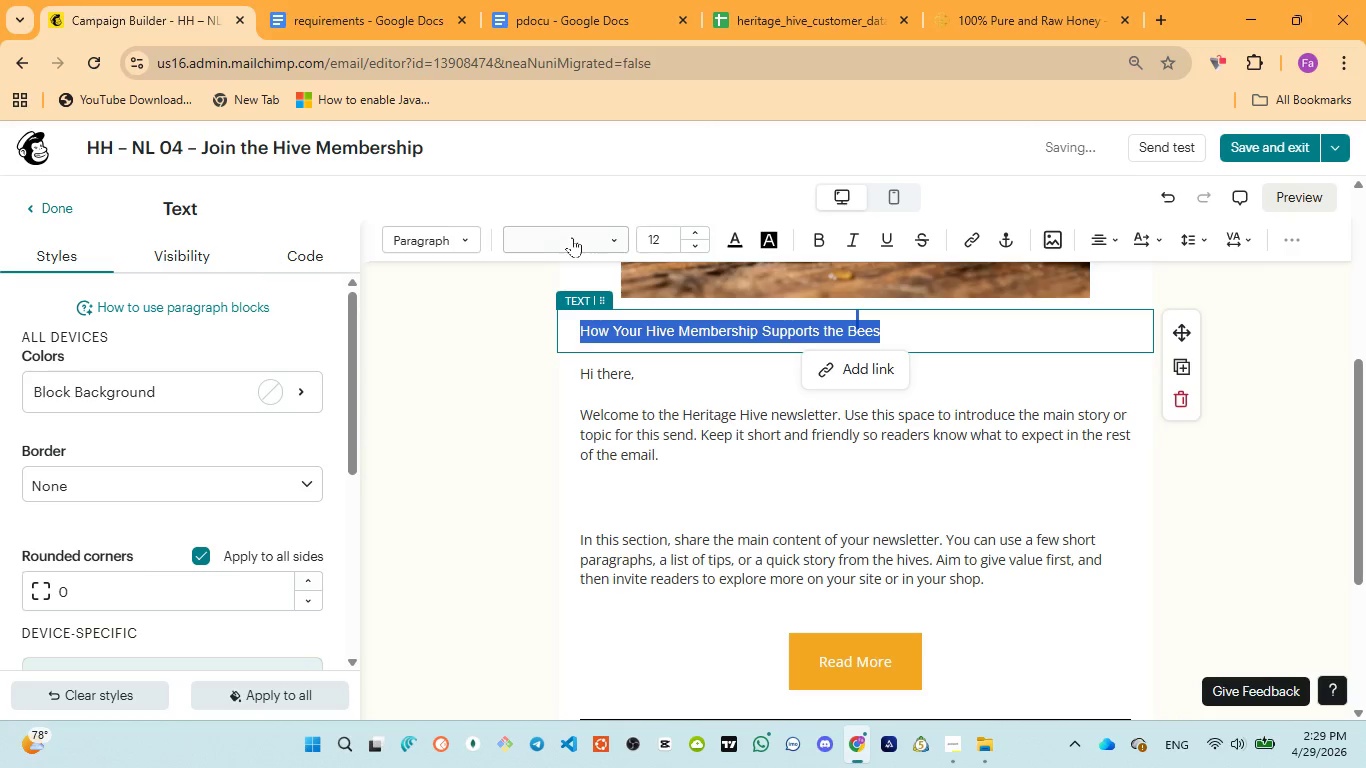 
left_click([431, 240])
 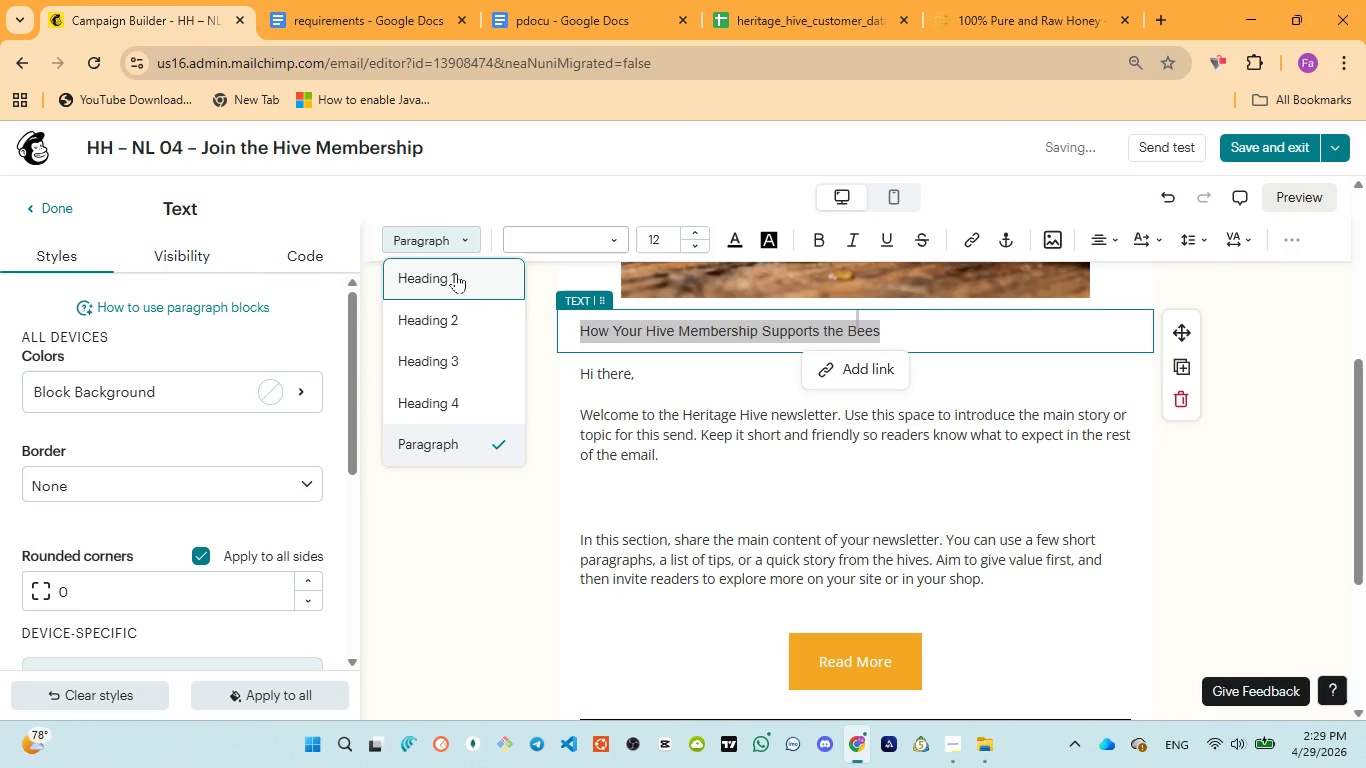 
left_click([455, 272])
 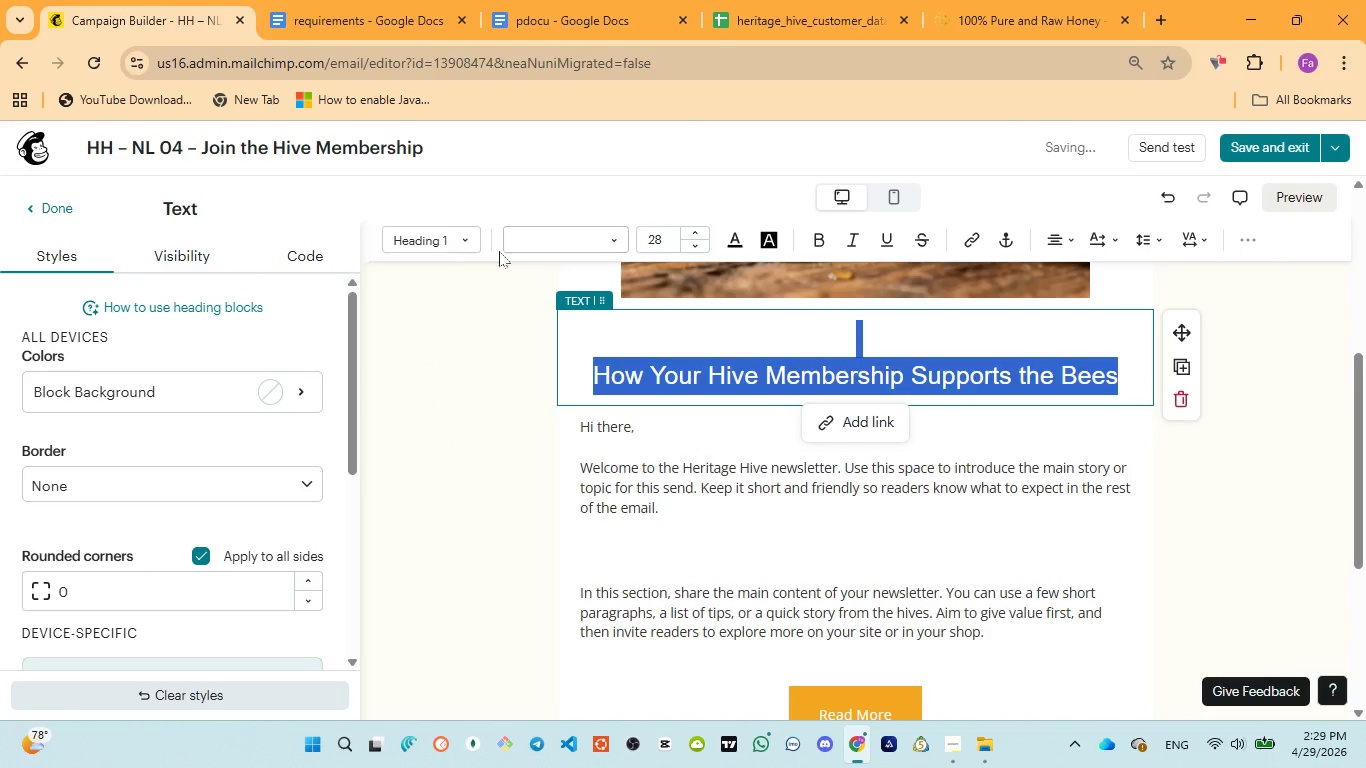 
left_click([561, 234])
 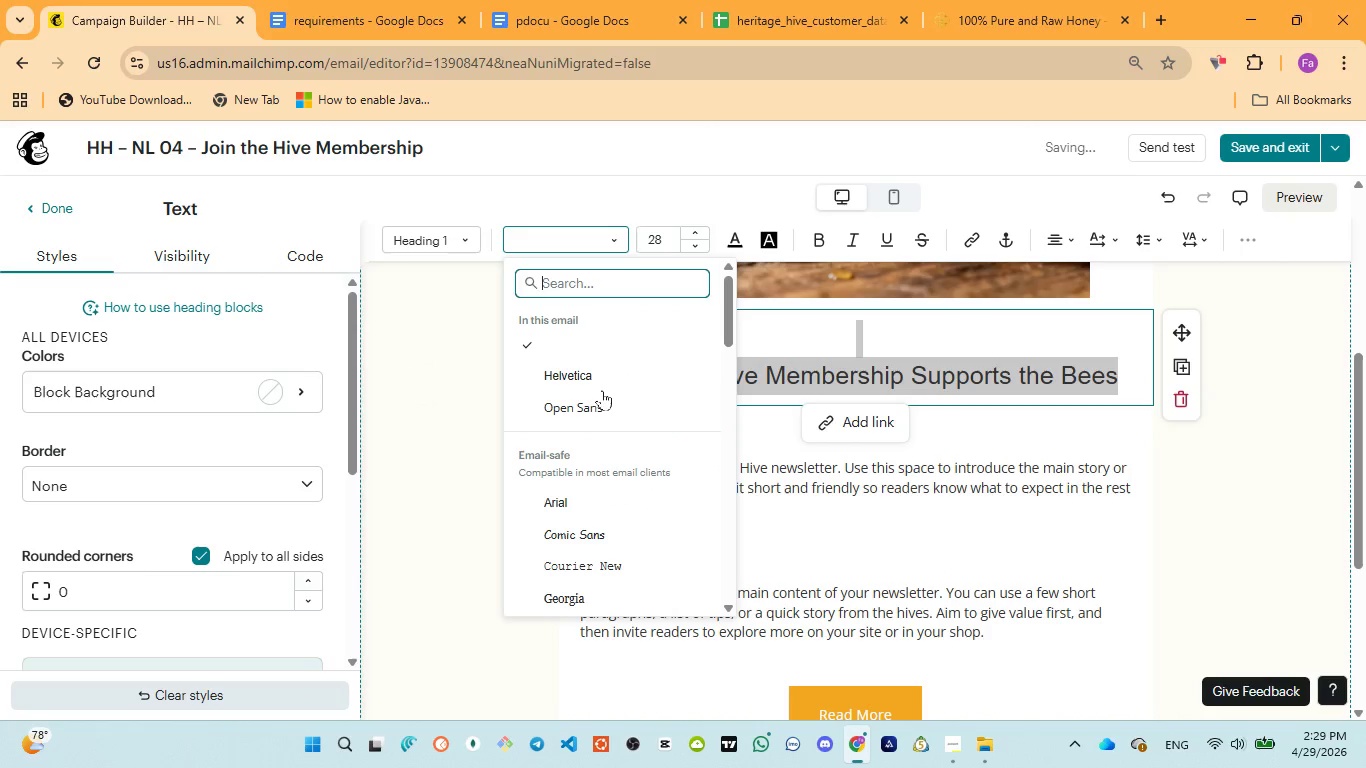 
left_click([602, 404])
 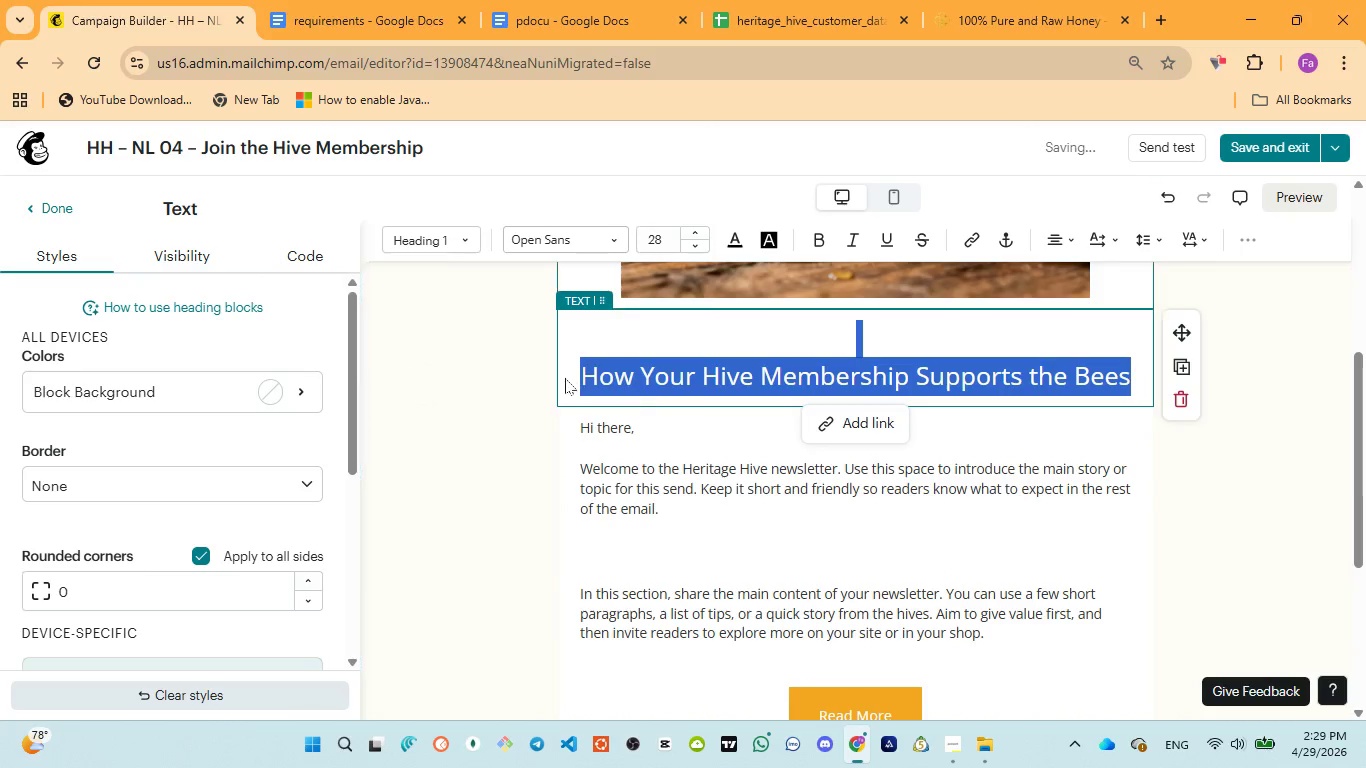 
left_click([580, 376])
 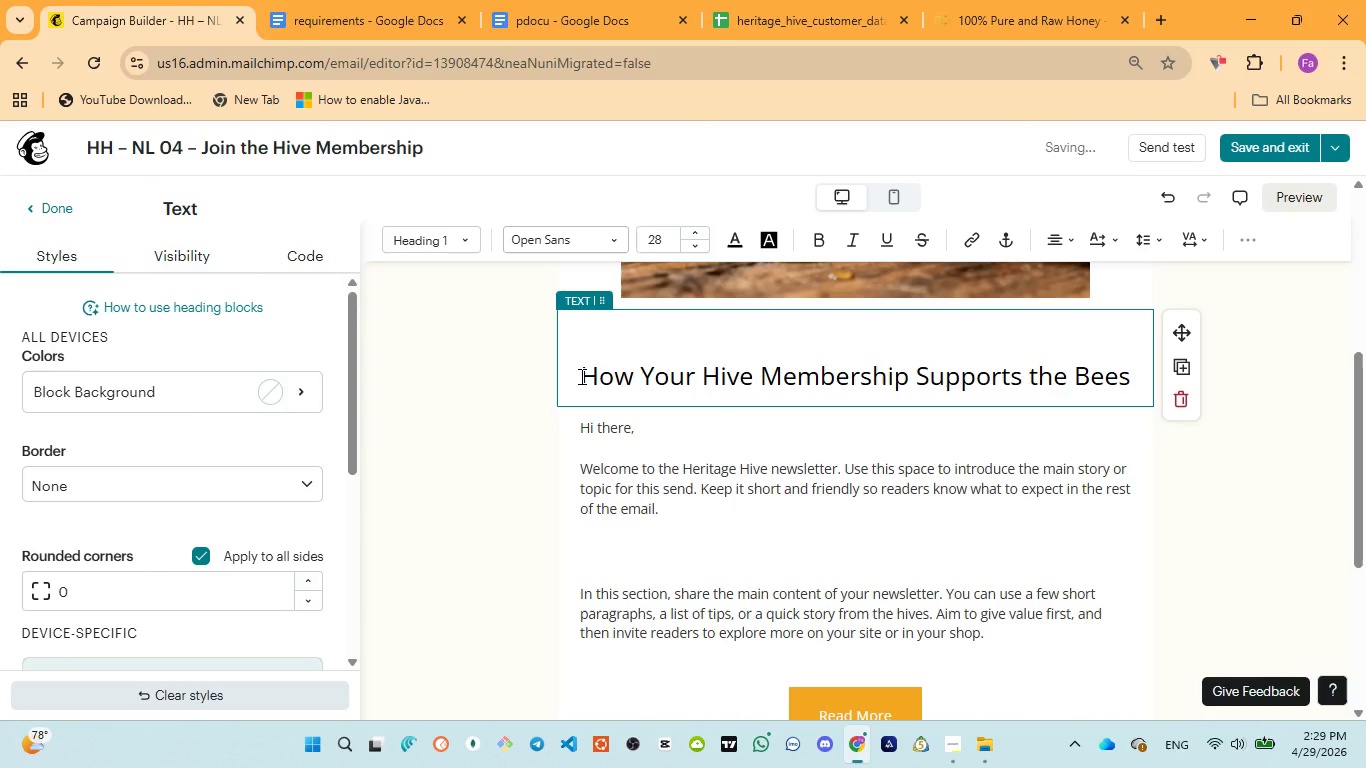 
key(Backspace)
 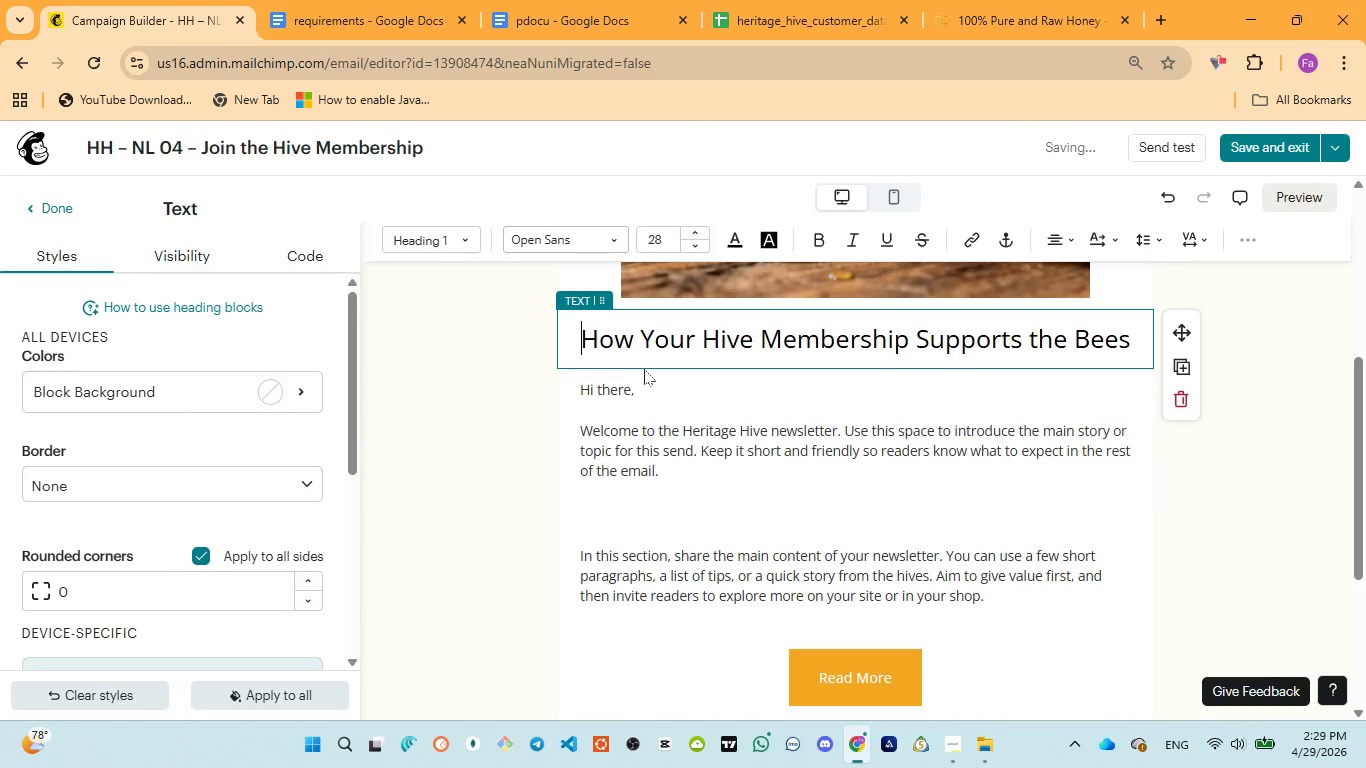 
left_click([551, 25])
 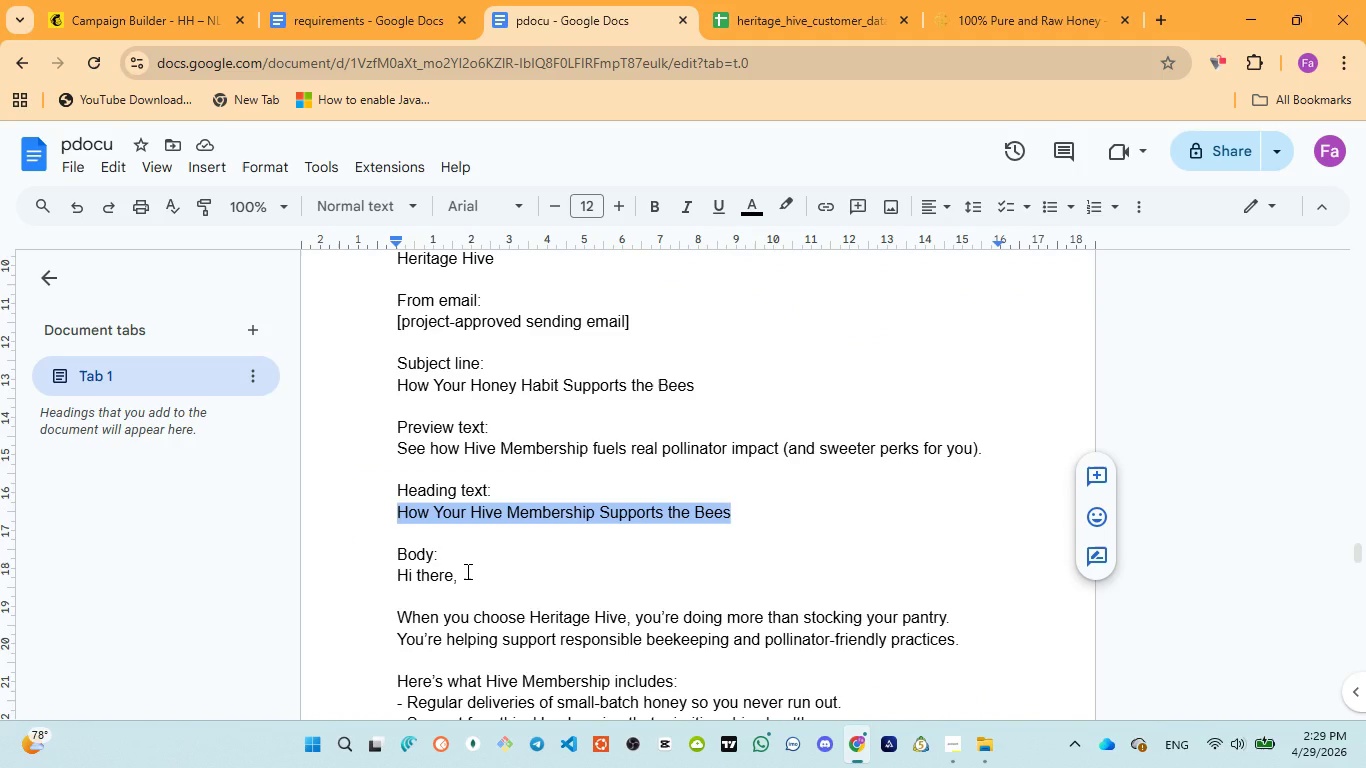 
scroll: coordinate [465, 568], scroll_direction: down, amount: 2.0
 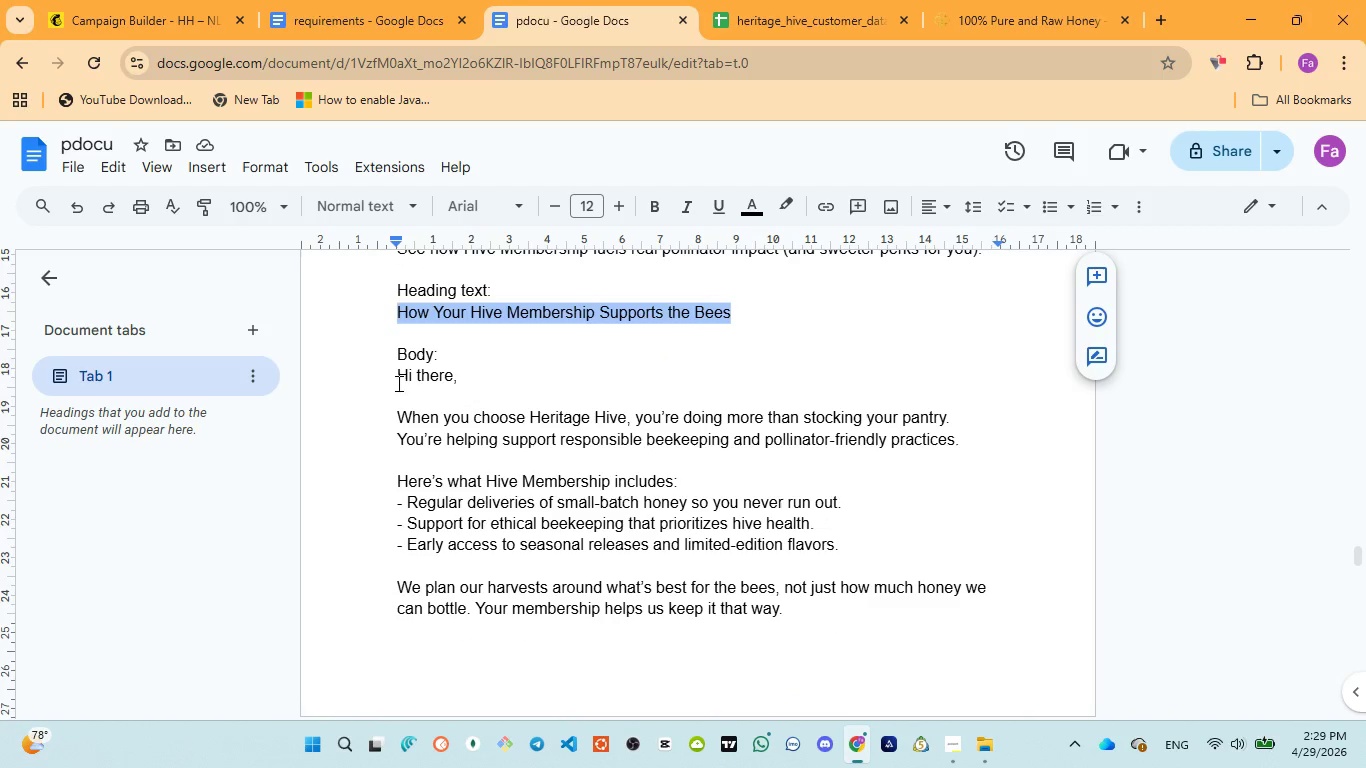 
left_click_drag(start_coordinate=[397, 383], to_coordinate=[587, 575])
 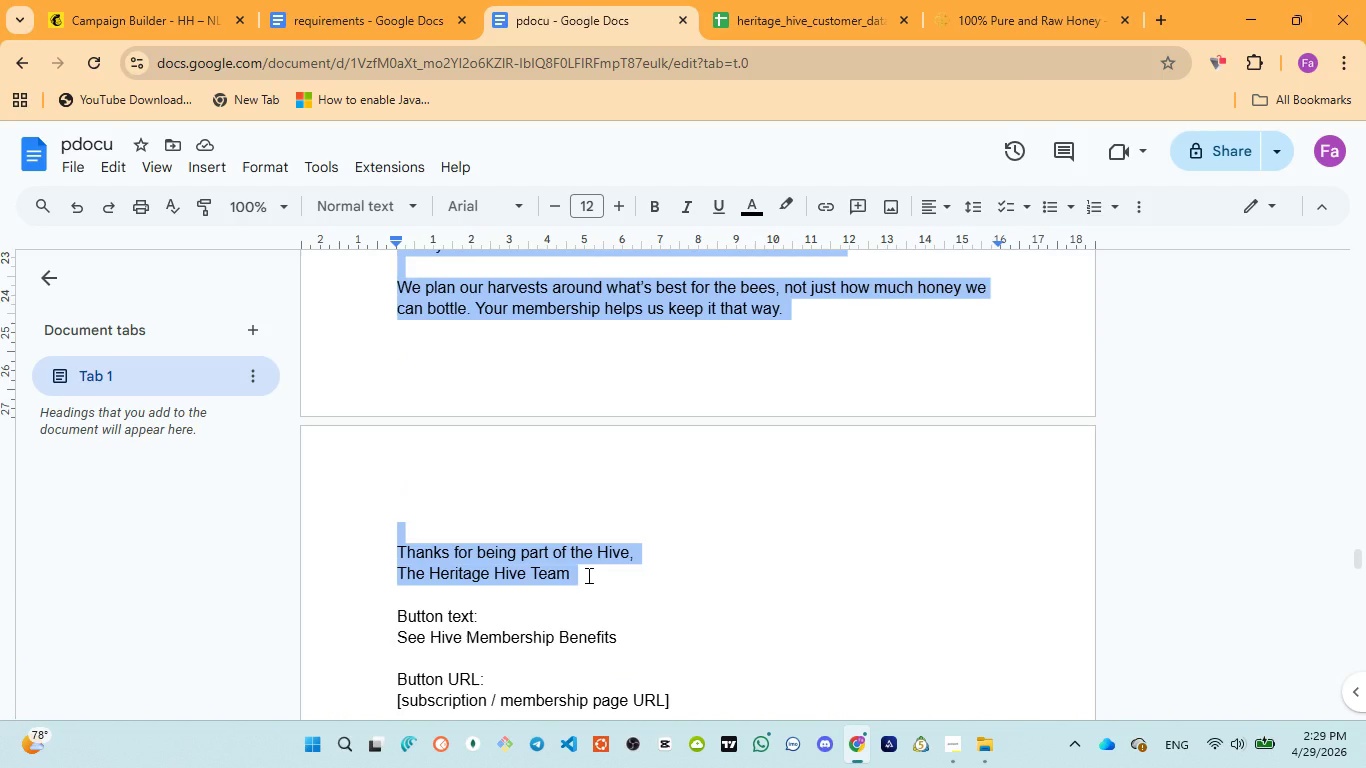 
scroll: coordinate [500, 559], scroll_direction: down, amount: 3.0
 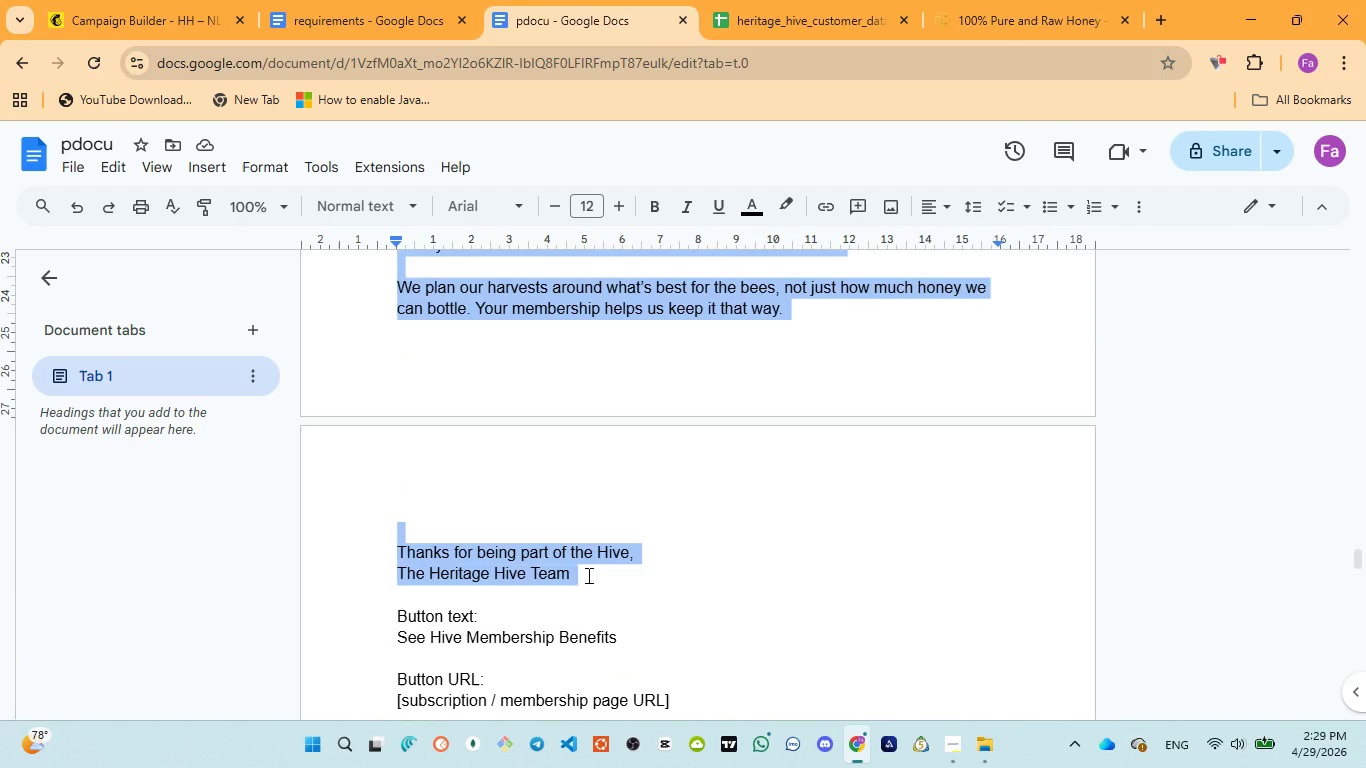 
key(Control+C)
 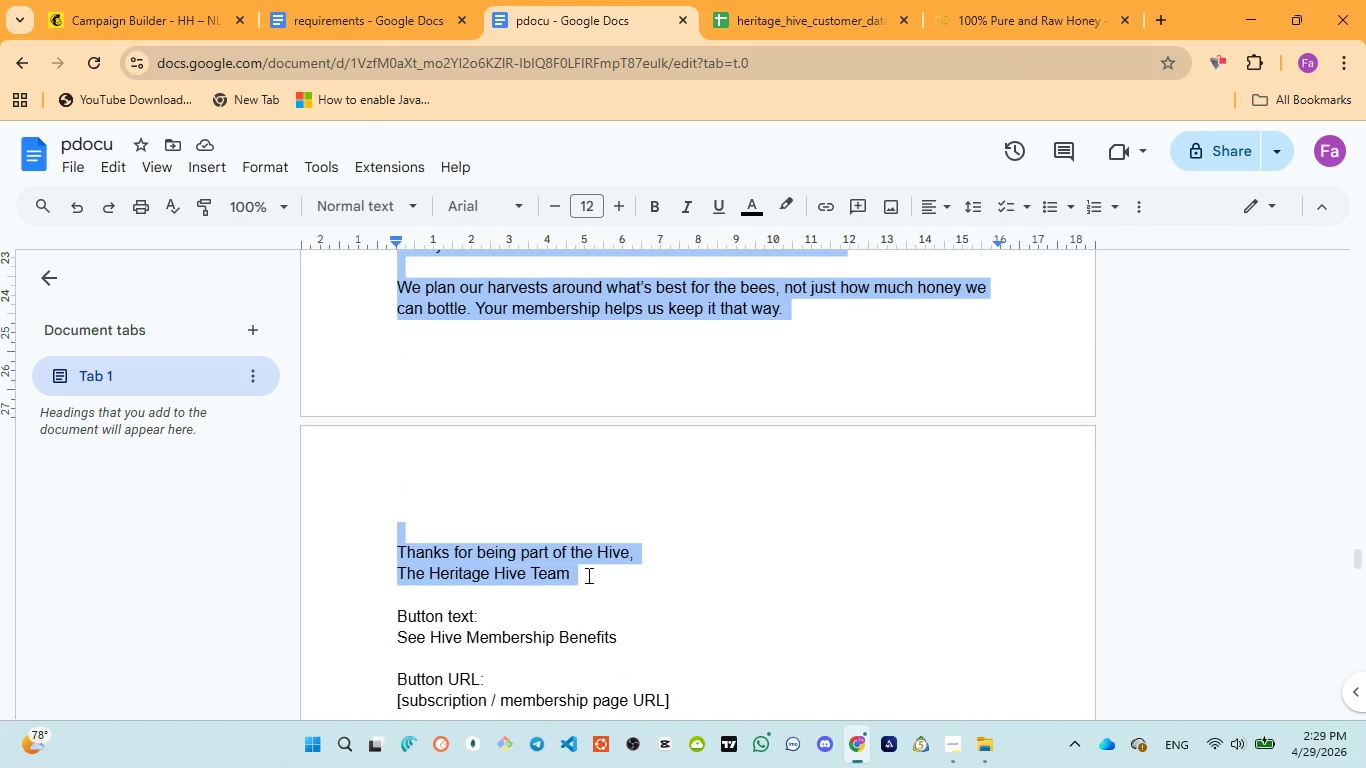 
key(Control+C)
 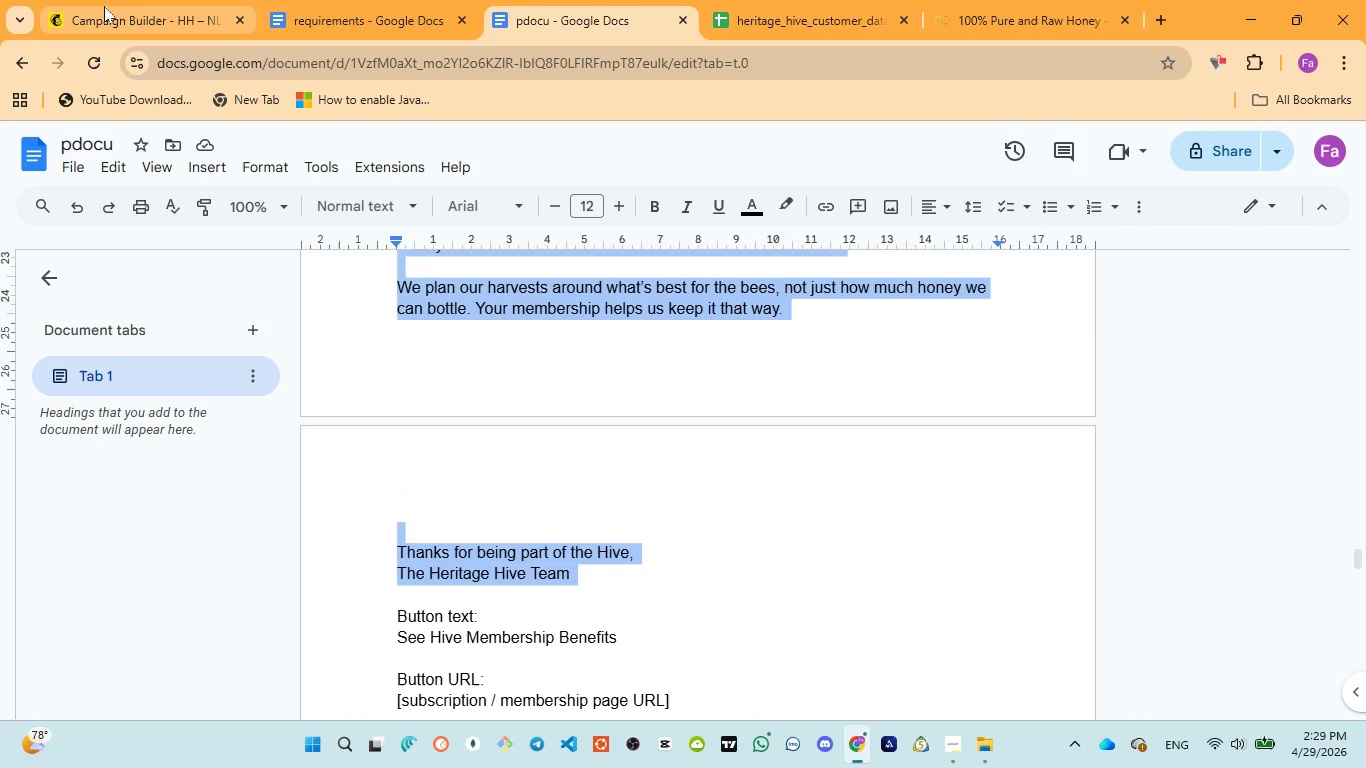 
left_click([104, 6])
 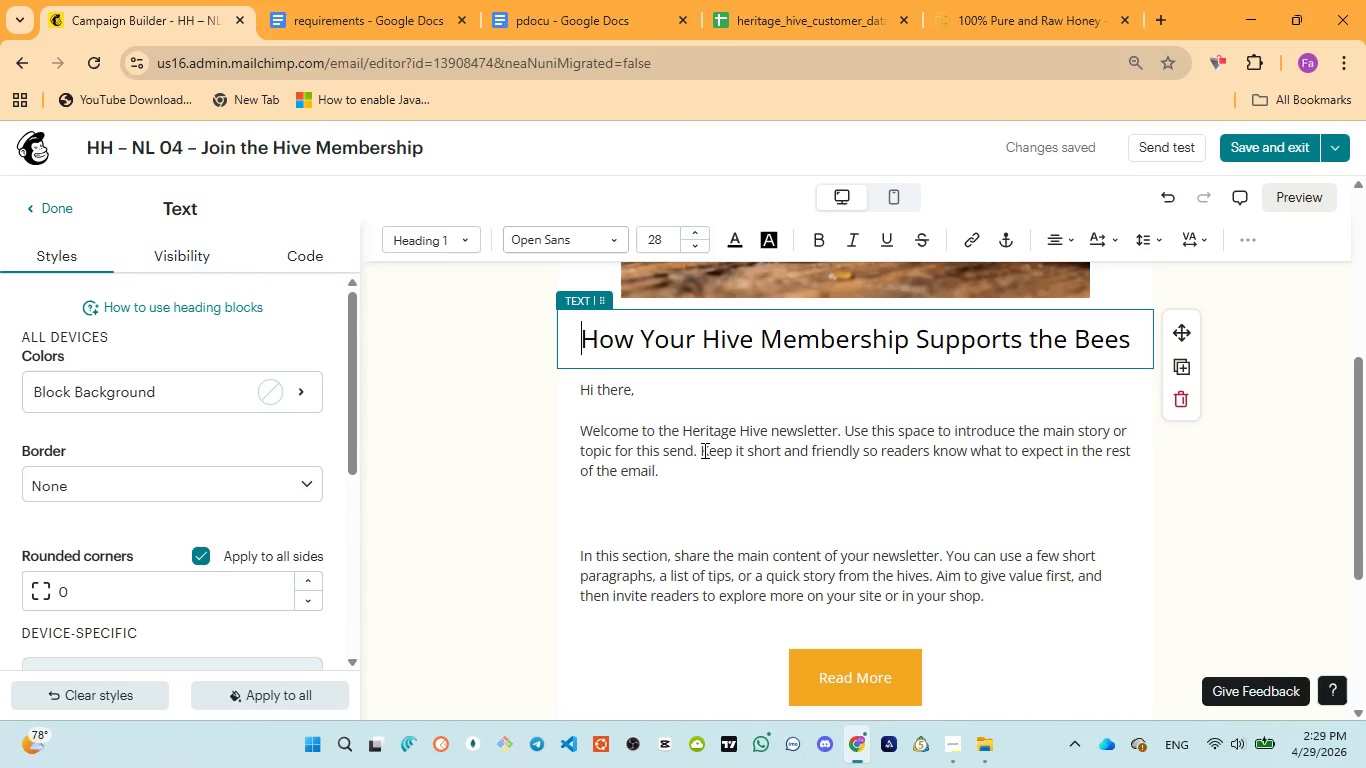 
left_click([699, 451])
 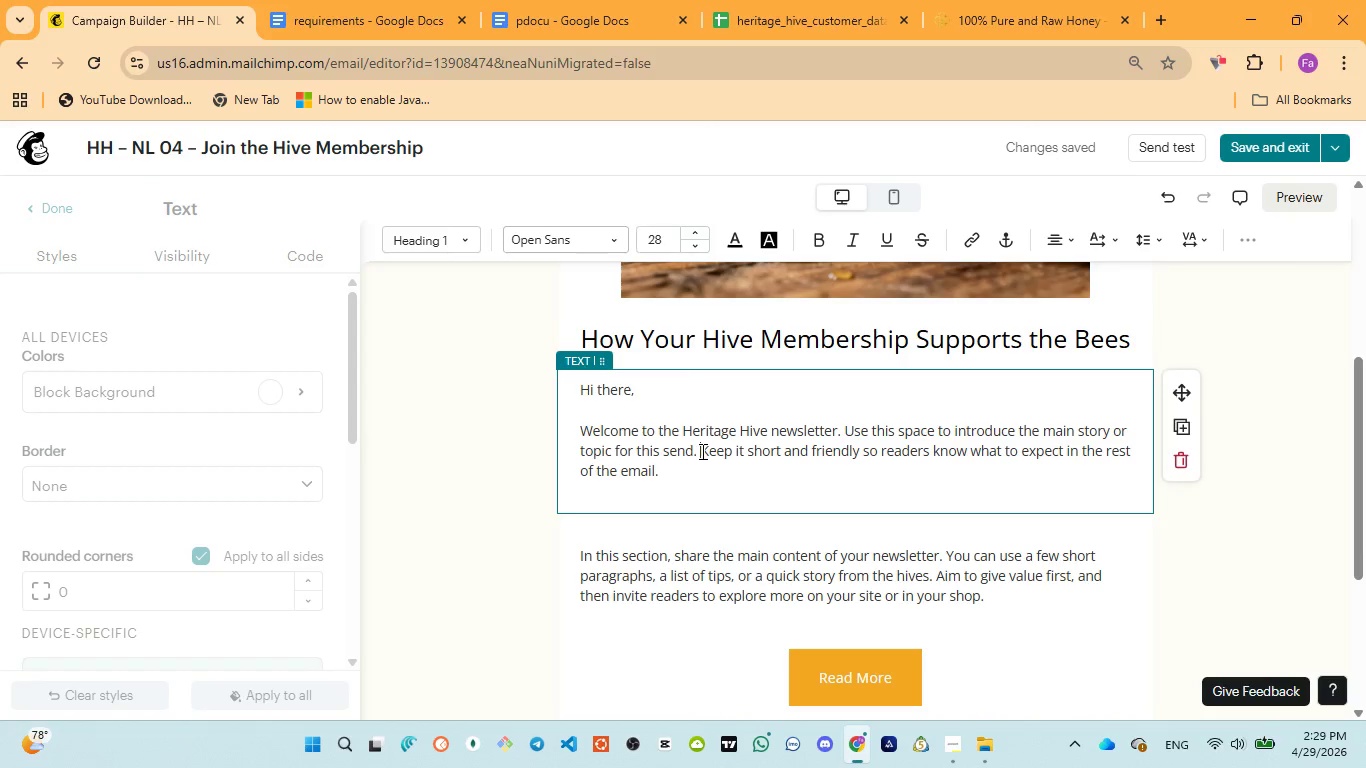 
key(Control+A)
 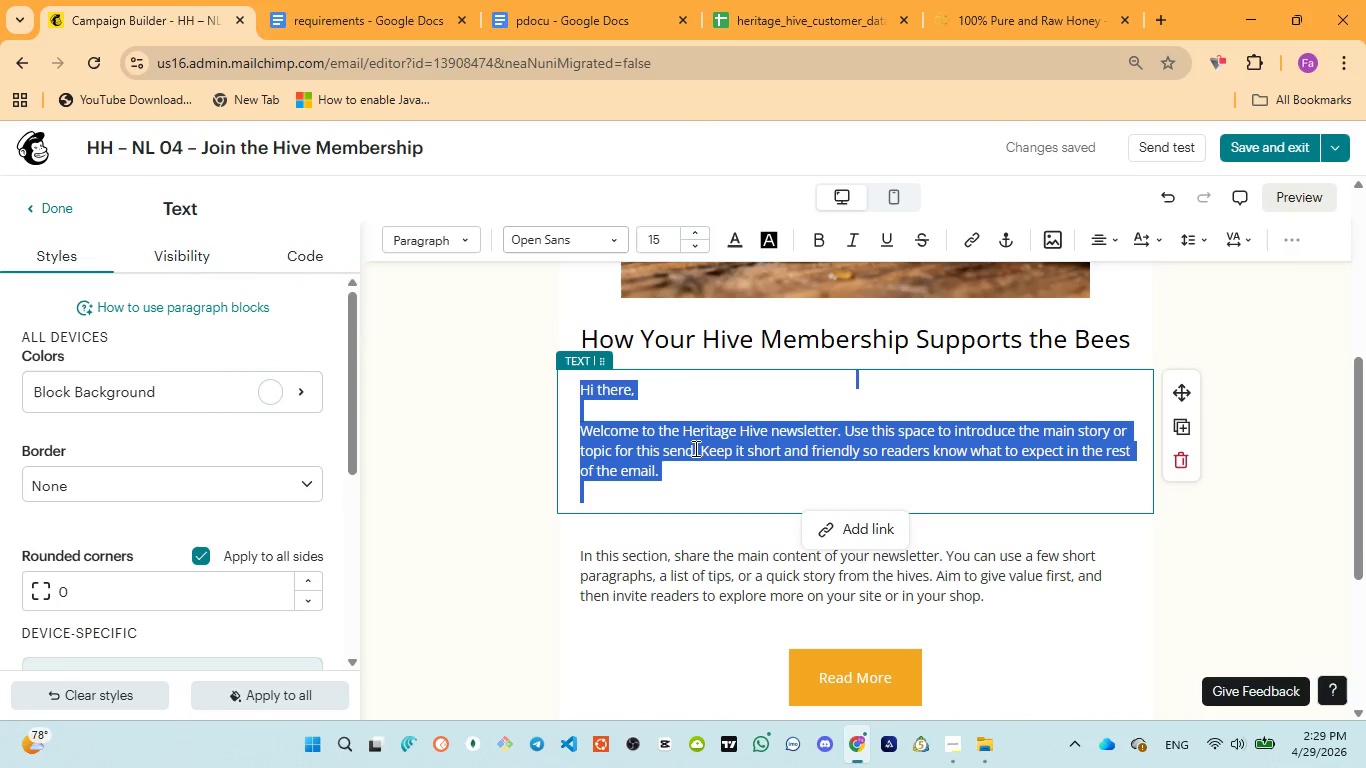 
key(Control+V)
 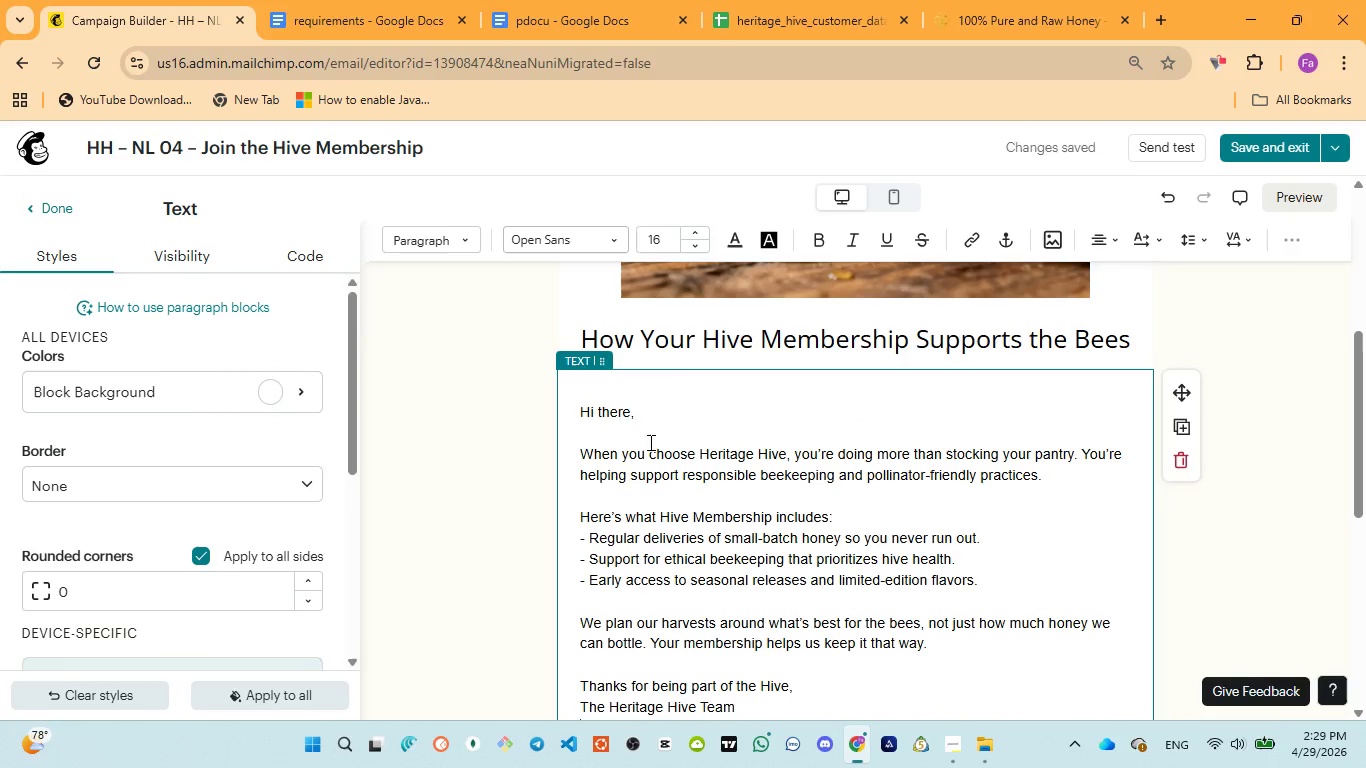 
scroll: coordinate [636, 434], scroll_direction: down, amount: 3.0
 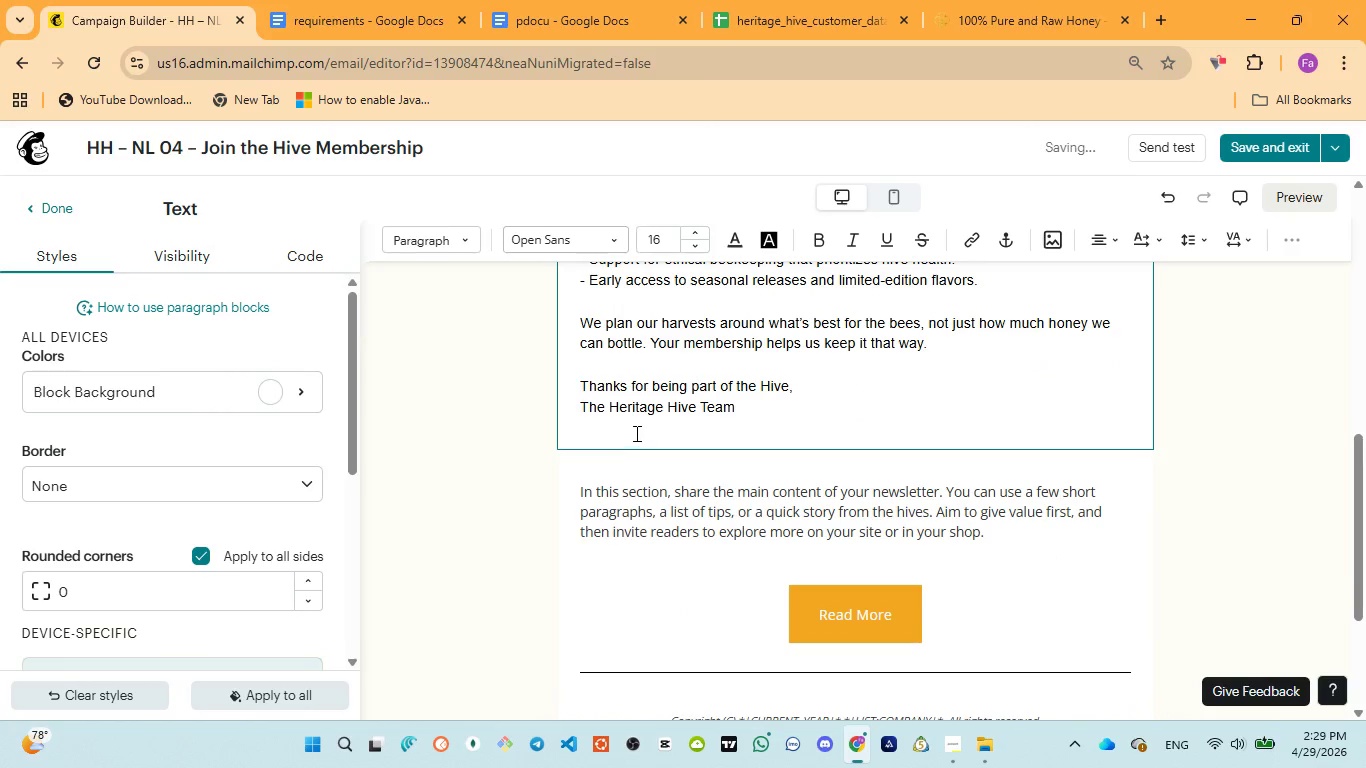 
key(Control+A)
 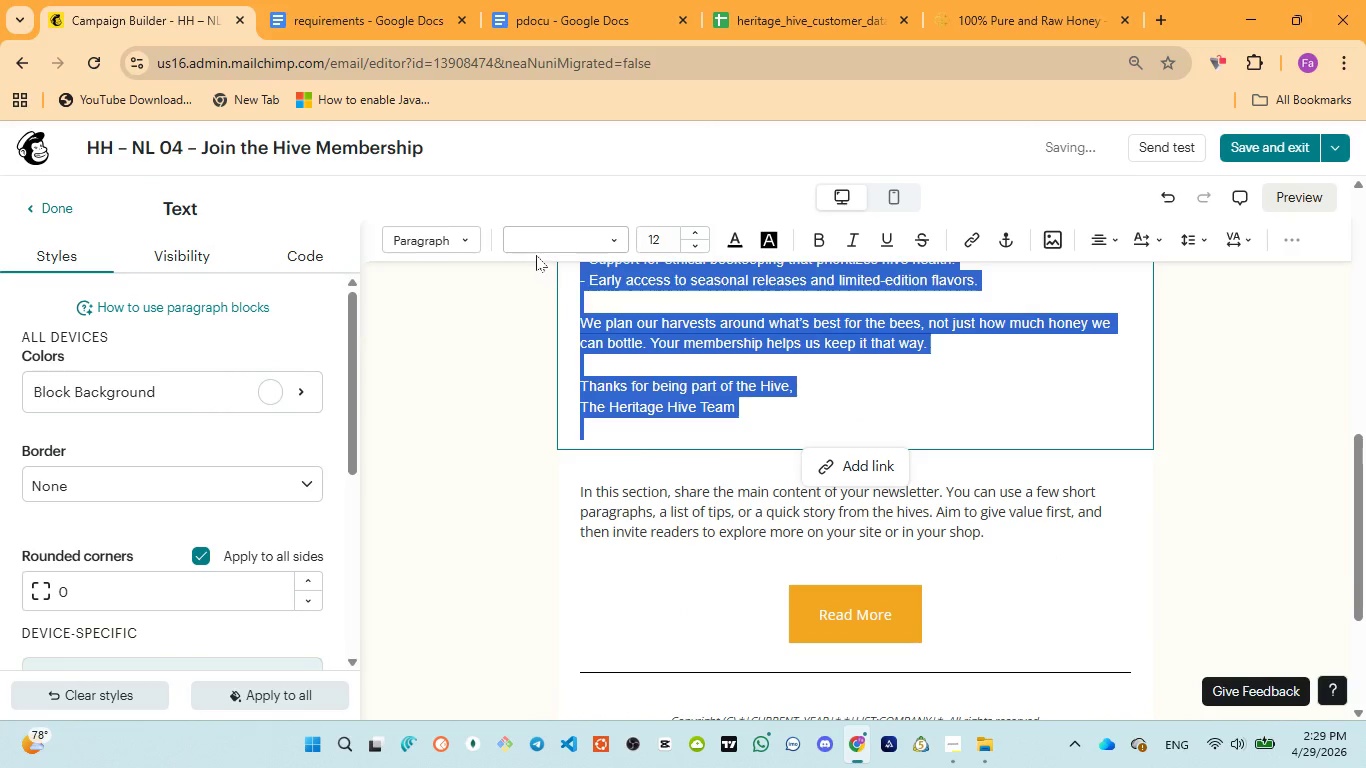 
left_click([539, 242])
 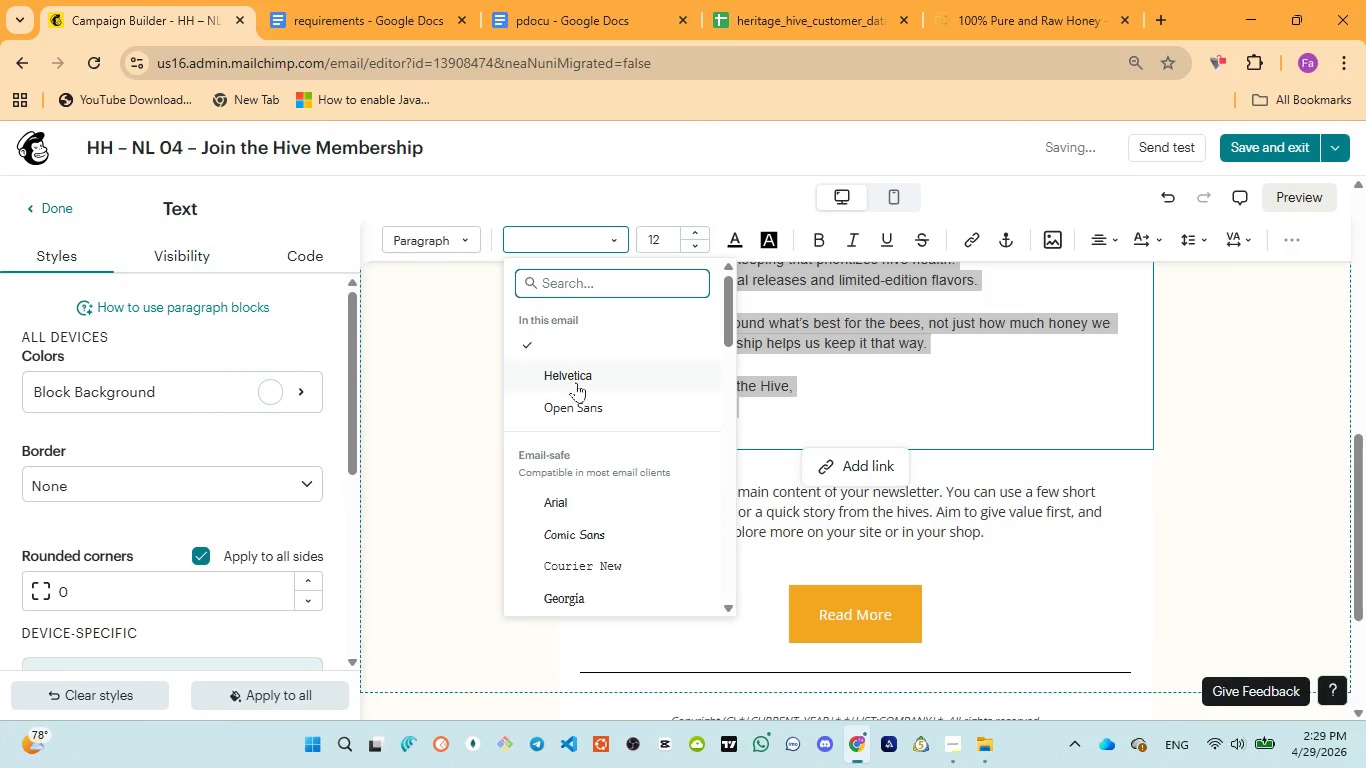 
left_click([576, 407])
 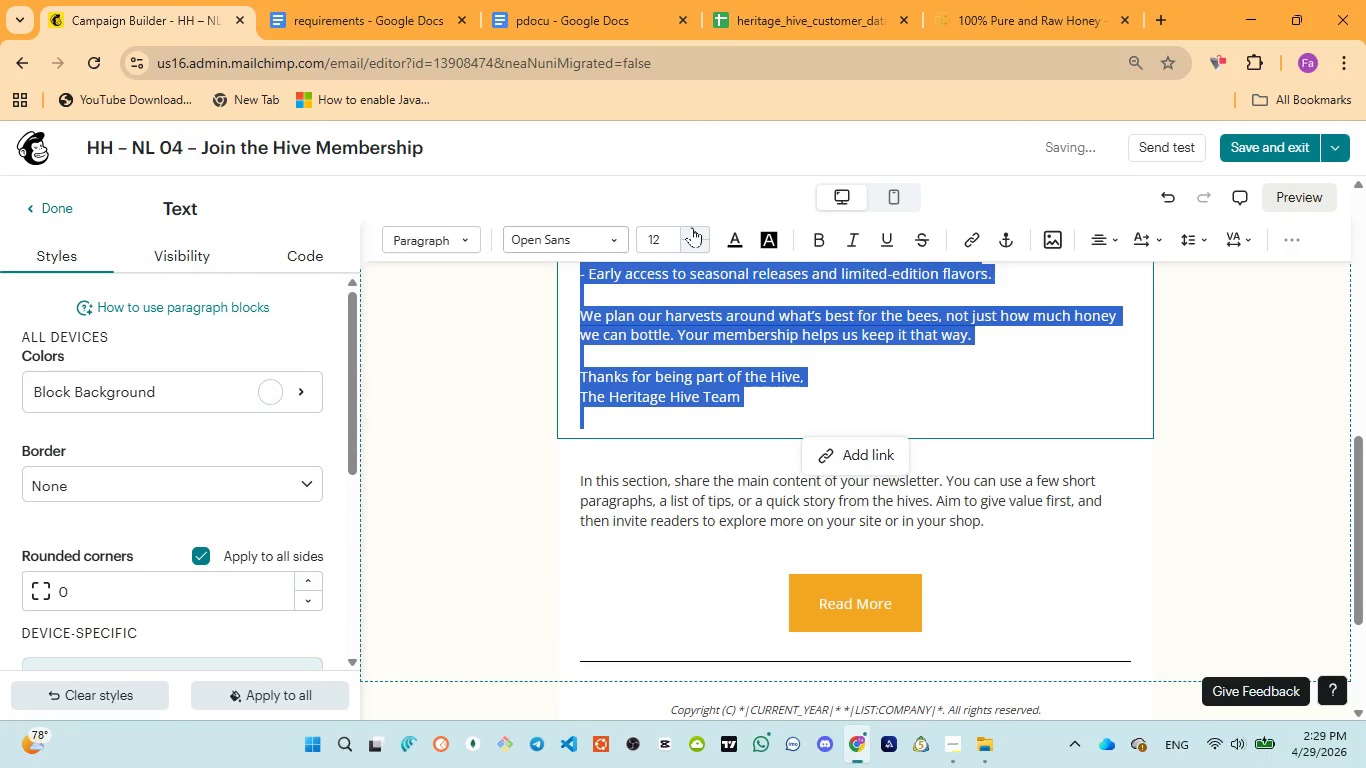 
left_click([698, 232])
 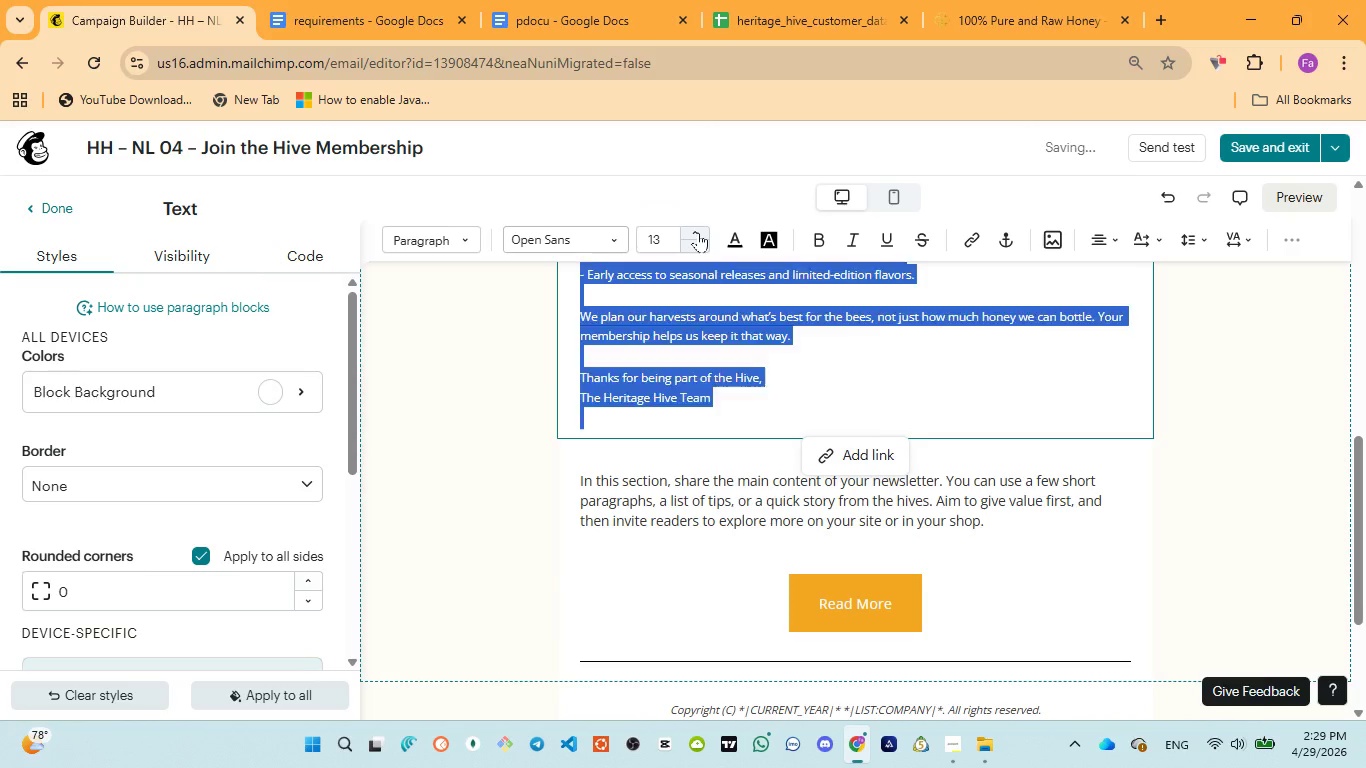 
left_click([698, 232])
 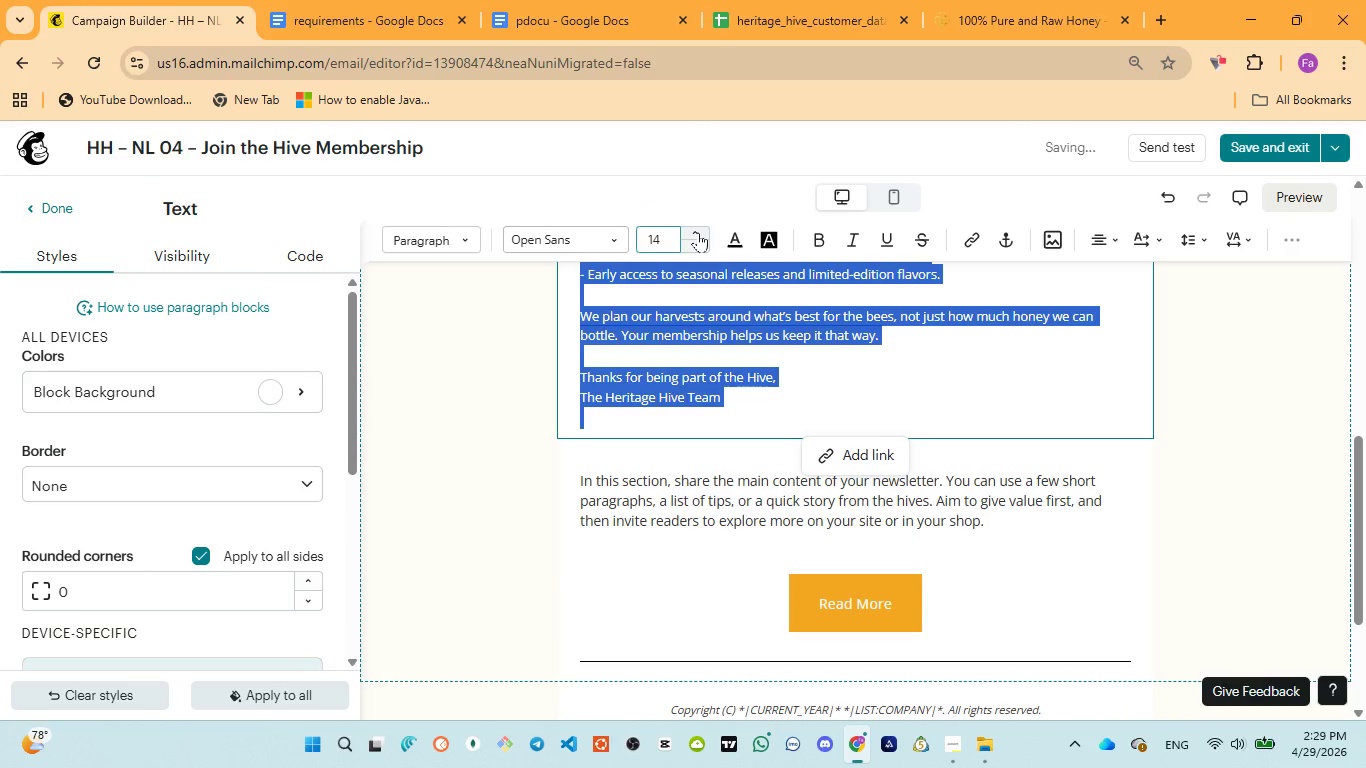 
left_click([698, 232])
 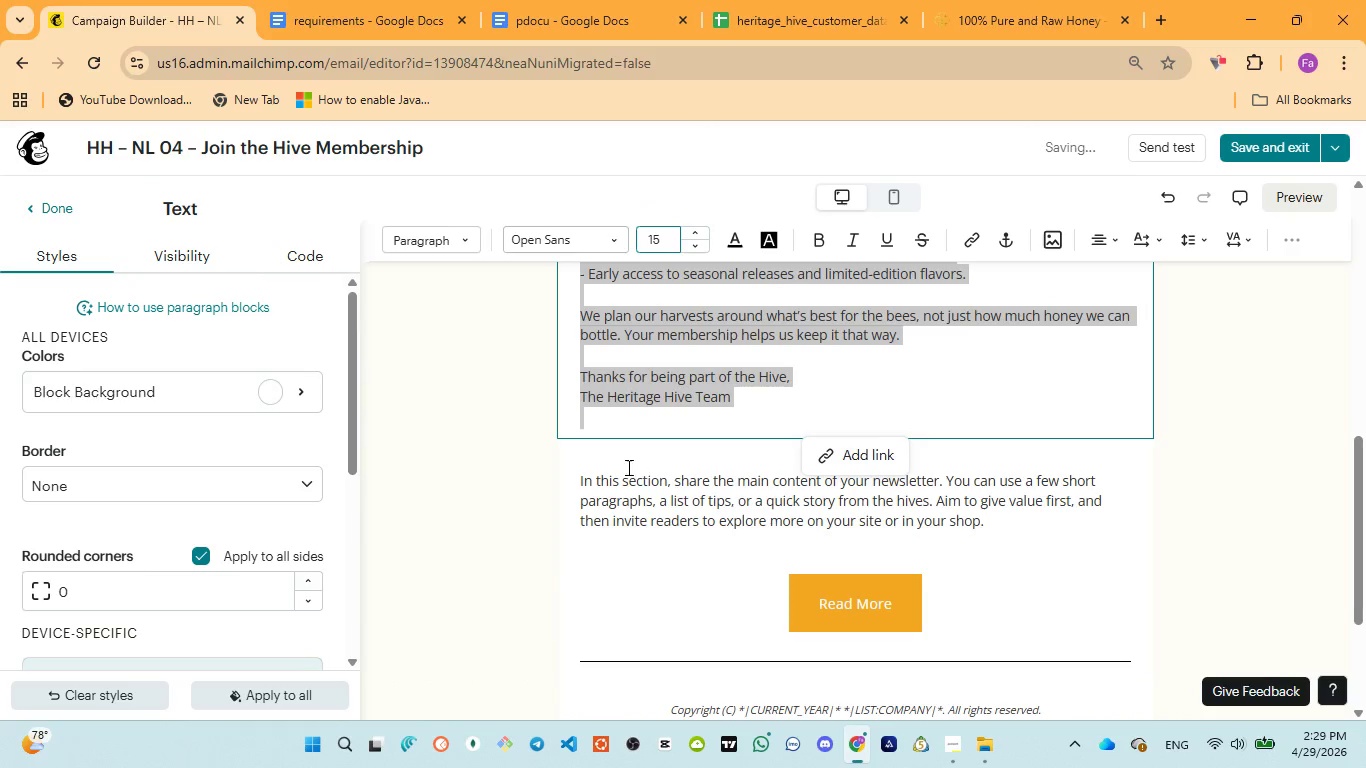 
left_click([599, 483])
 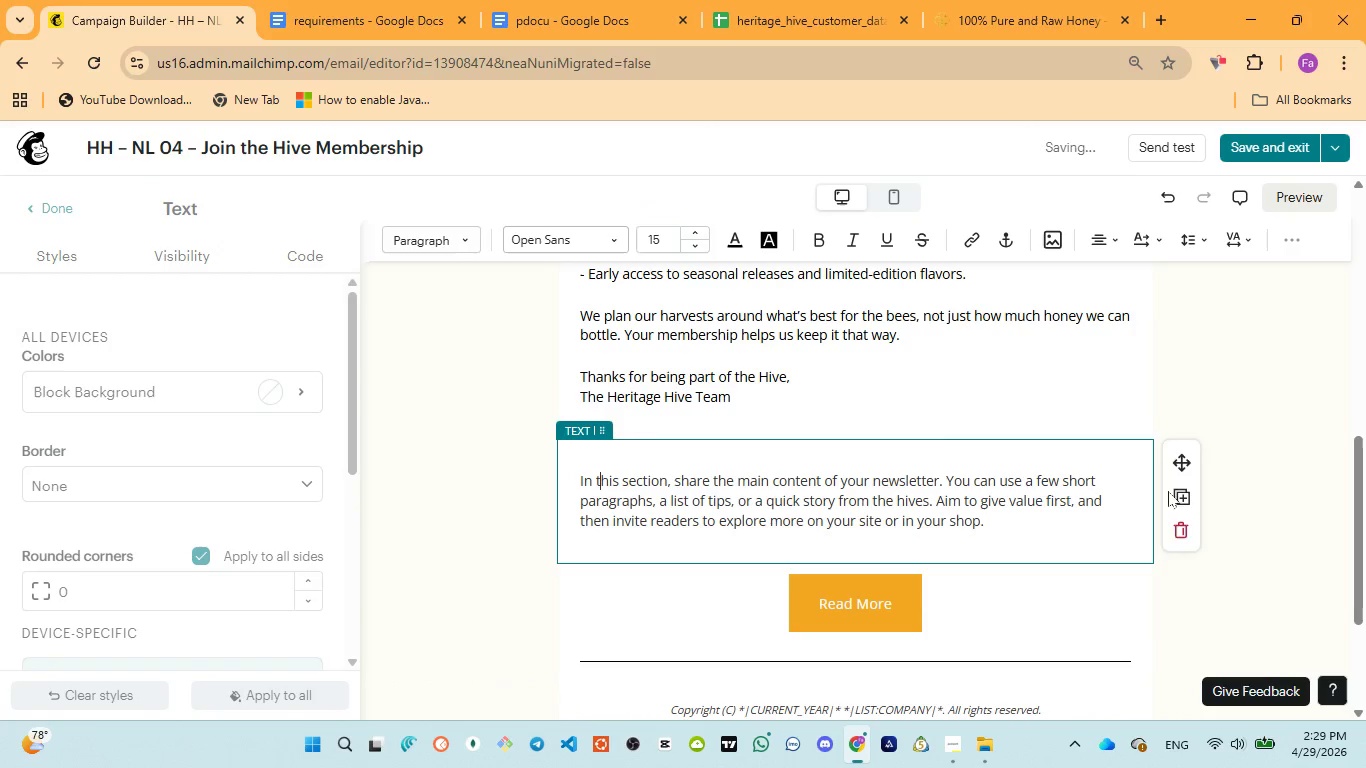 
left_click([1176, 531])
 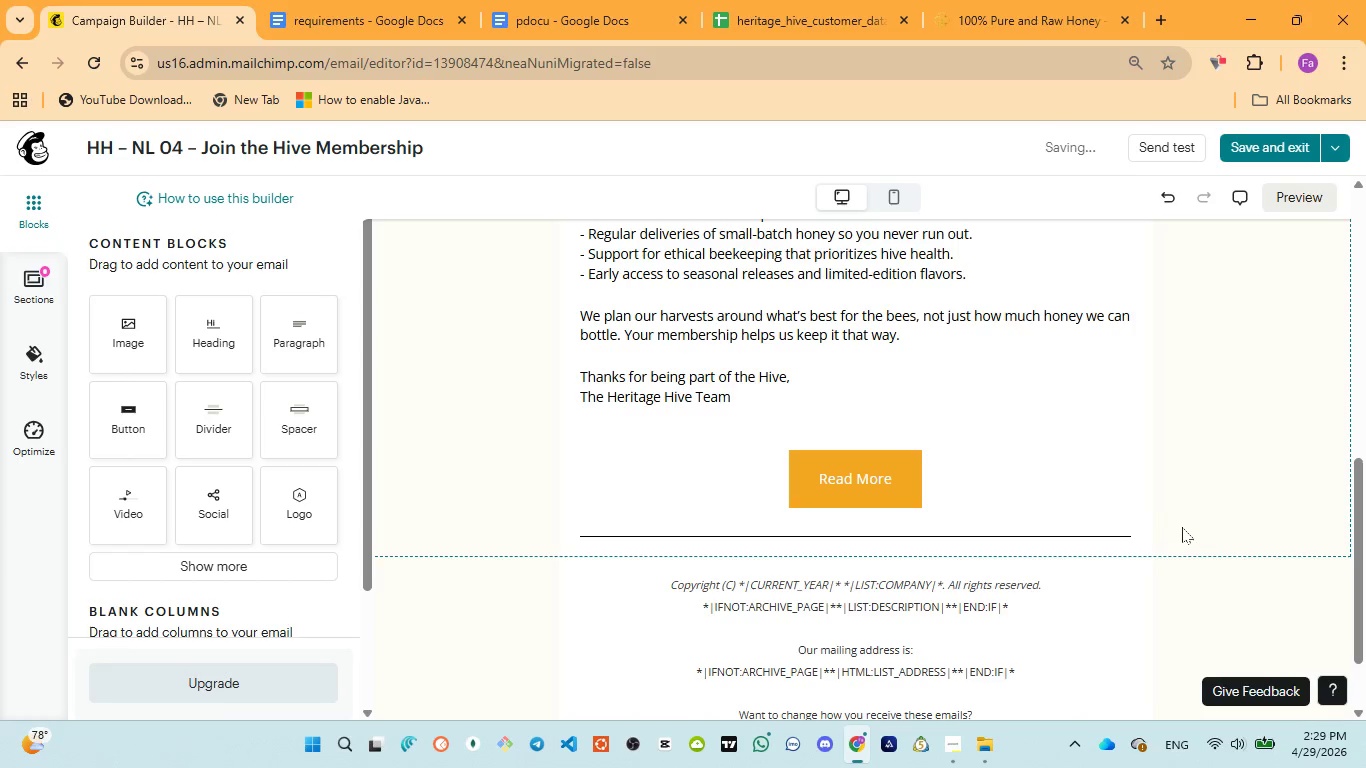 
wait(9.48)
 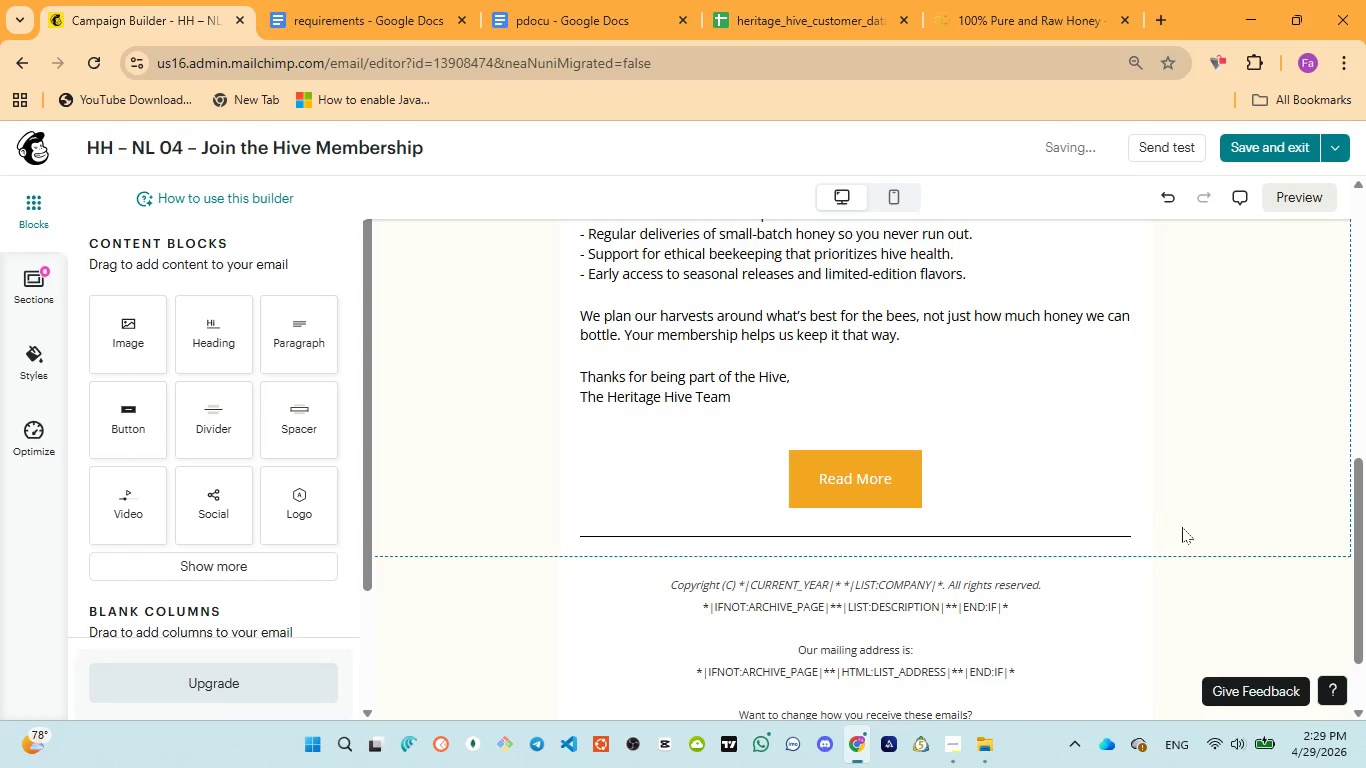 
scroll: coordinate [1183, 524], scroll_direction: up, amount: 14.0
 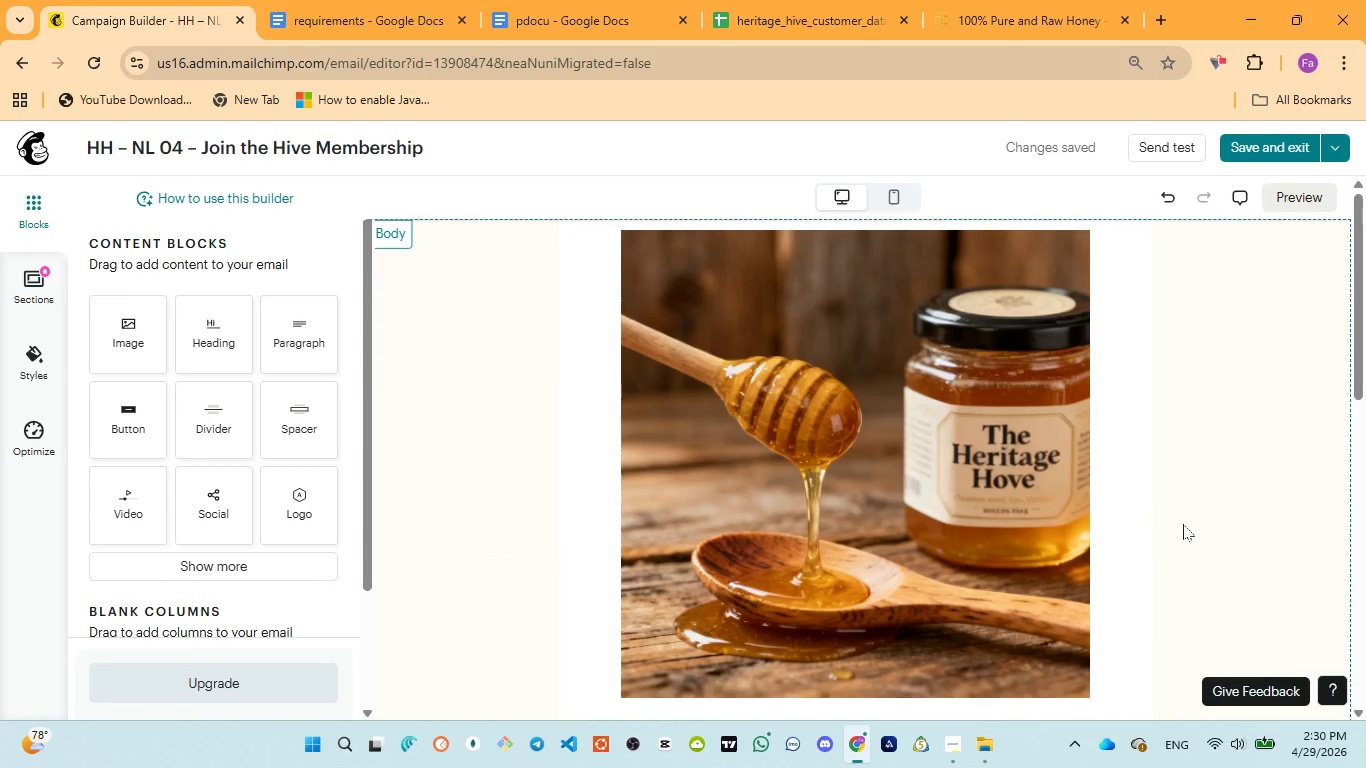 
scroll: coordinate [1179, 522], scroll_direction: down, amount: 7.0
 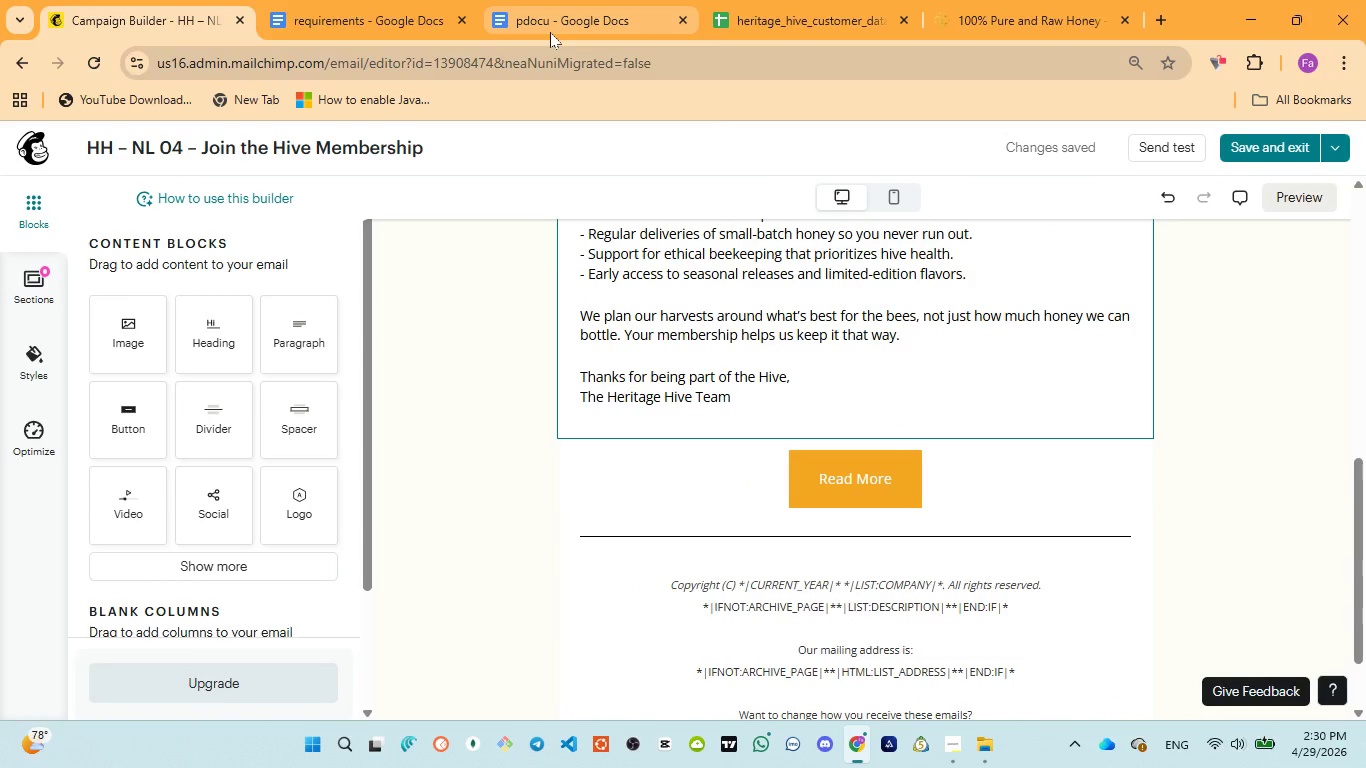 
left_click([550, 32])
 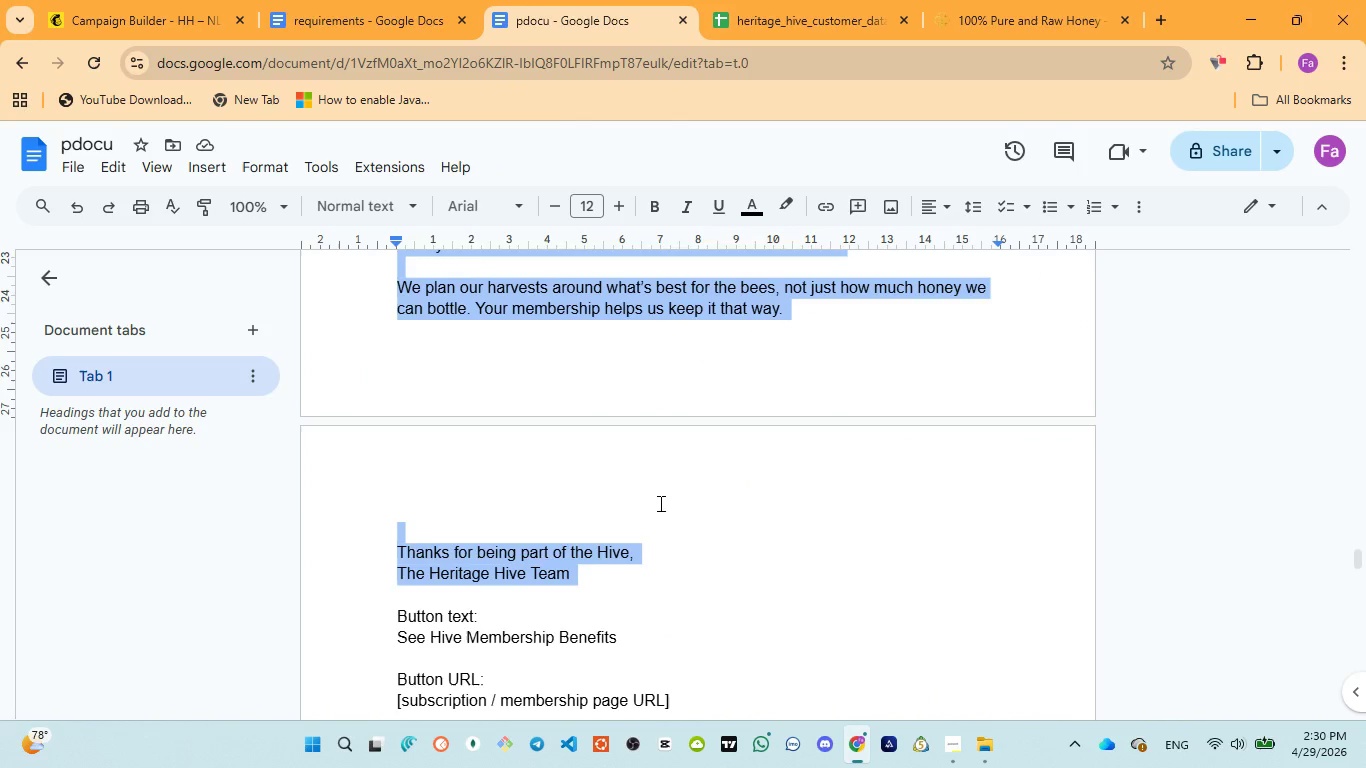 
scroll: coordinate [659, 503], scroll_direction: down, amount: 2.0
 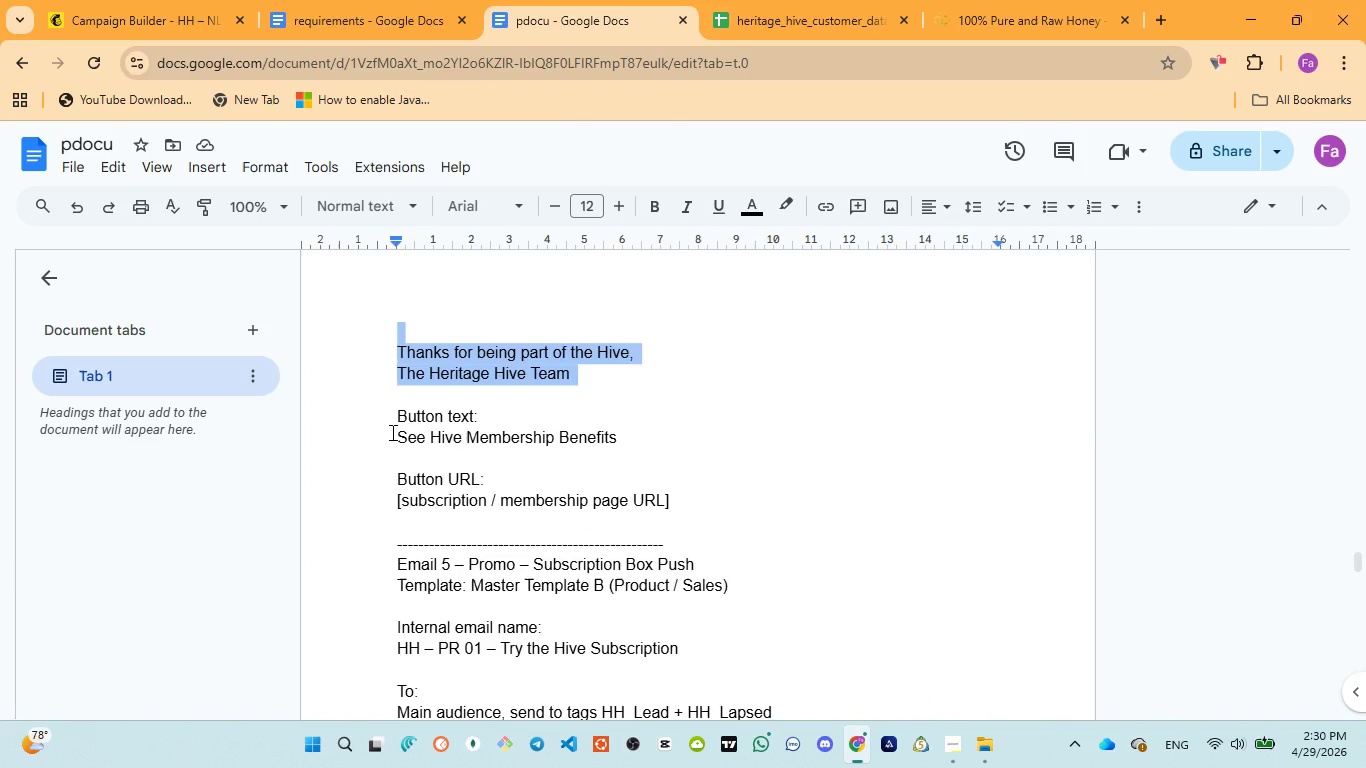 
left_click_drag(start_coordinate=[392, 433], to_coordinate=[630, 440])
 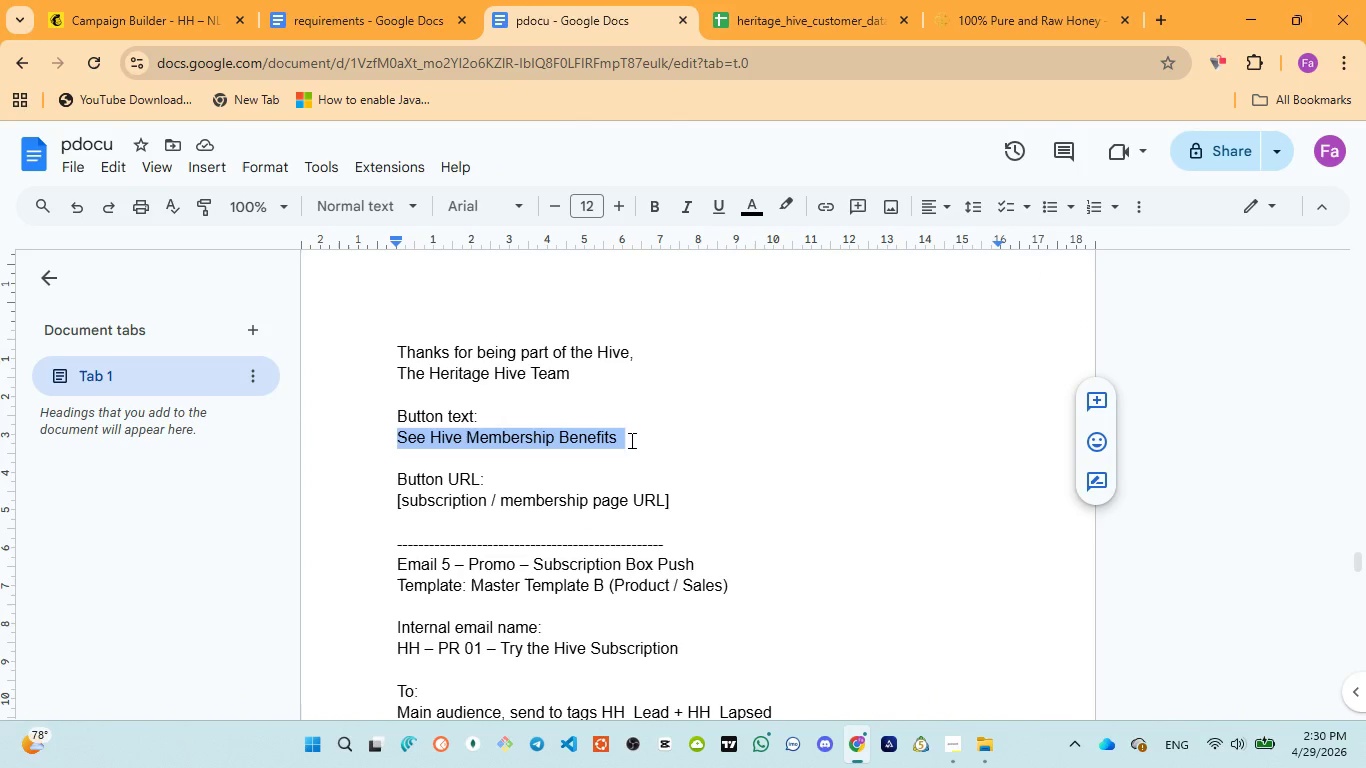 
key(Control+C)
 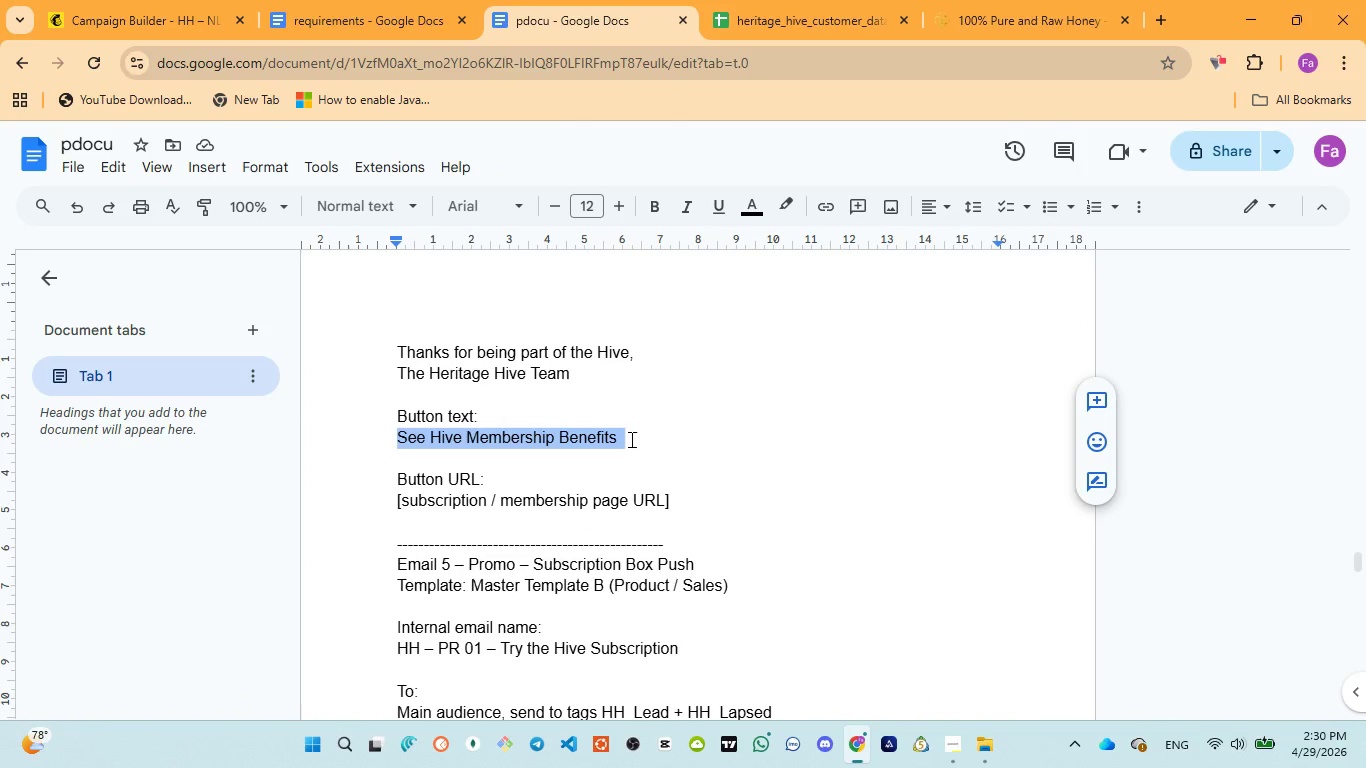 
key(Control+C)
 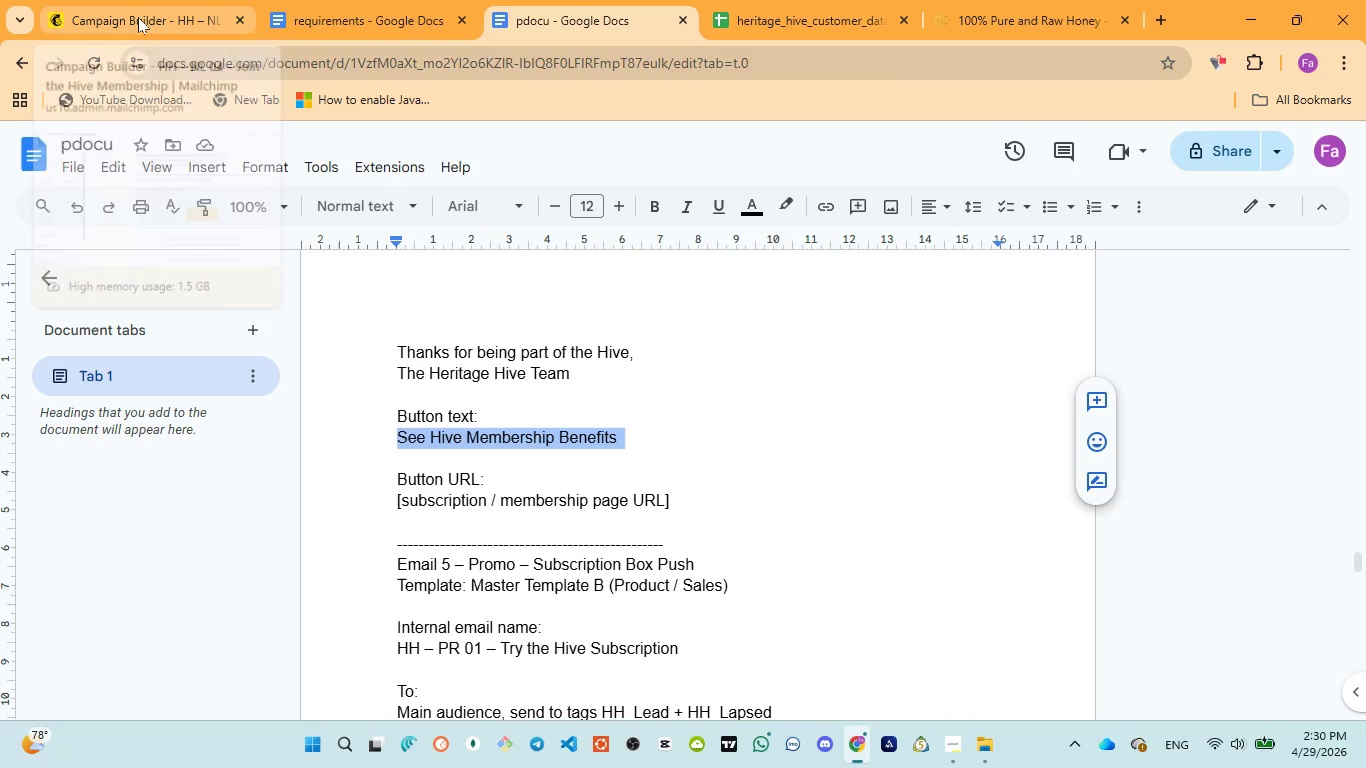 
left_click([138, 17])
 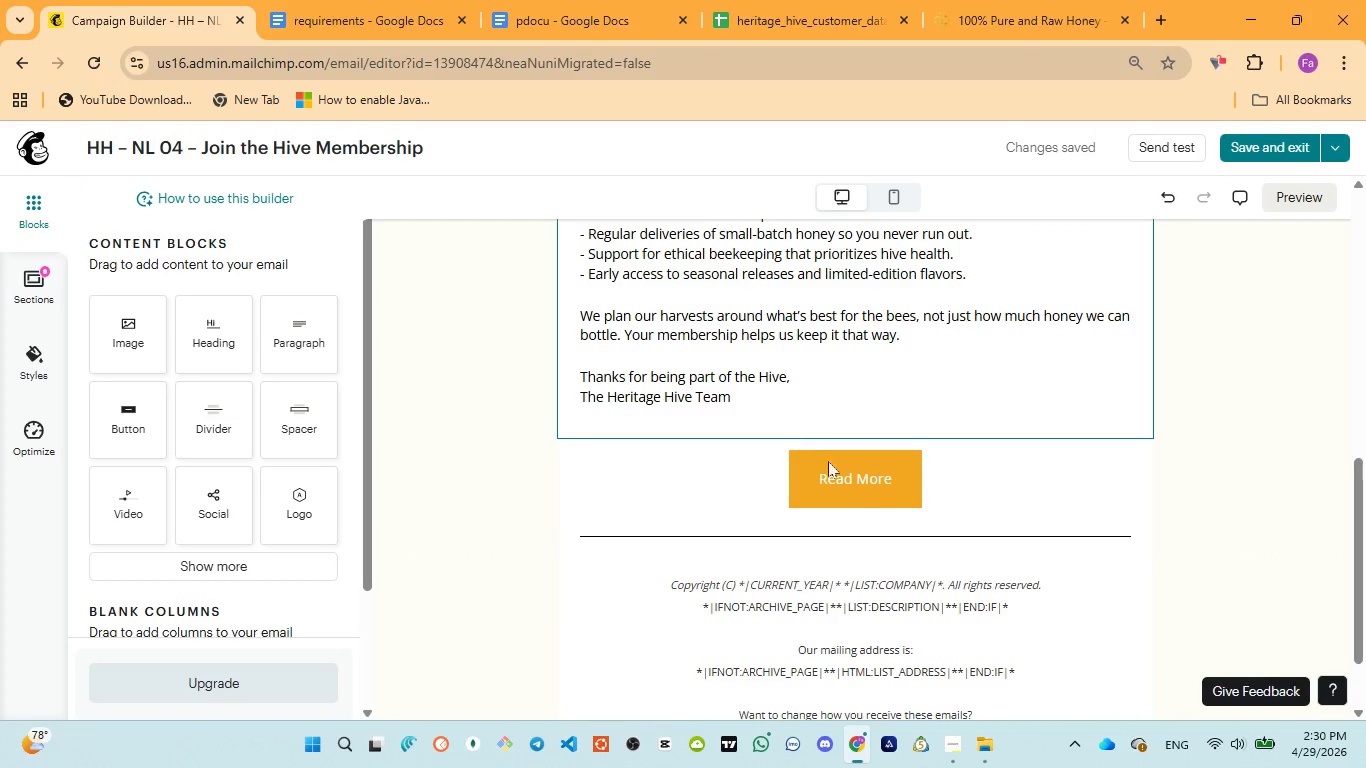 
left_click([847, 492])
 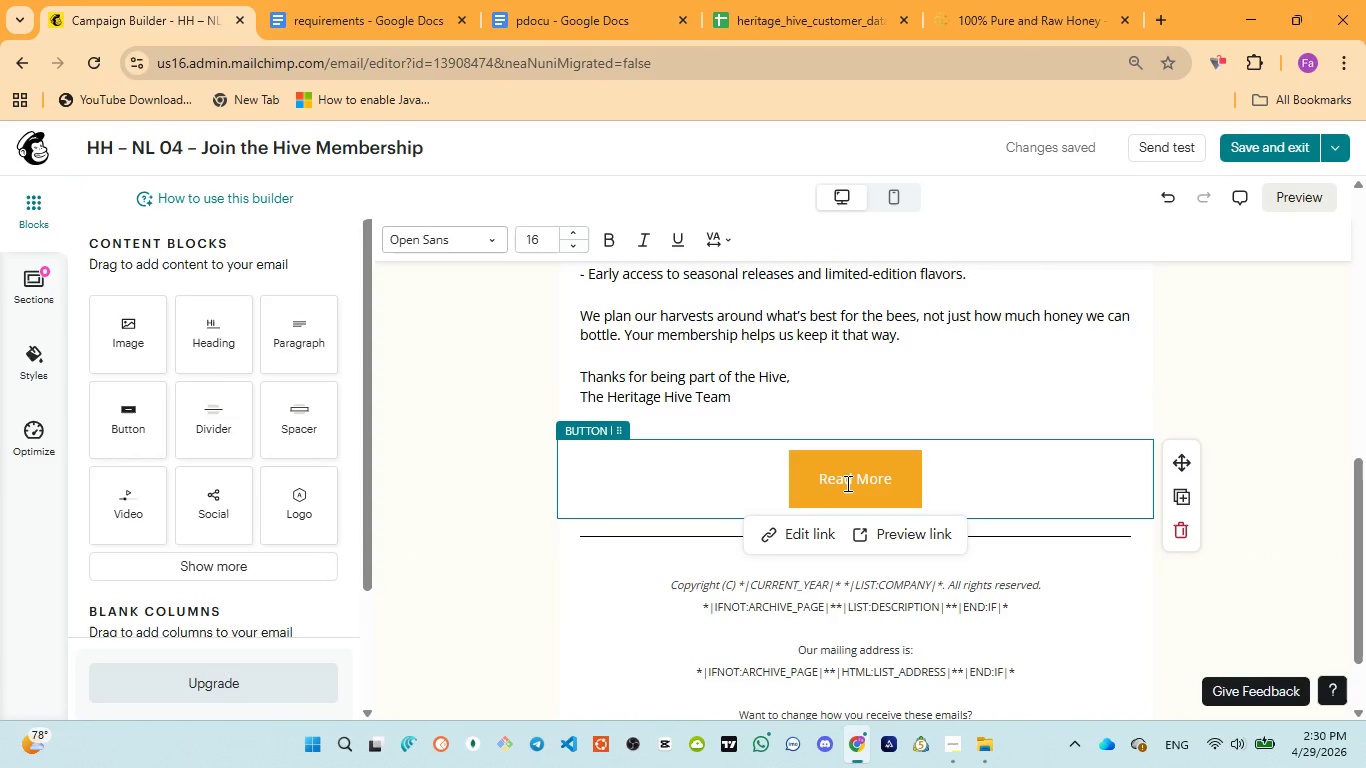 
left_click([846, 483])
 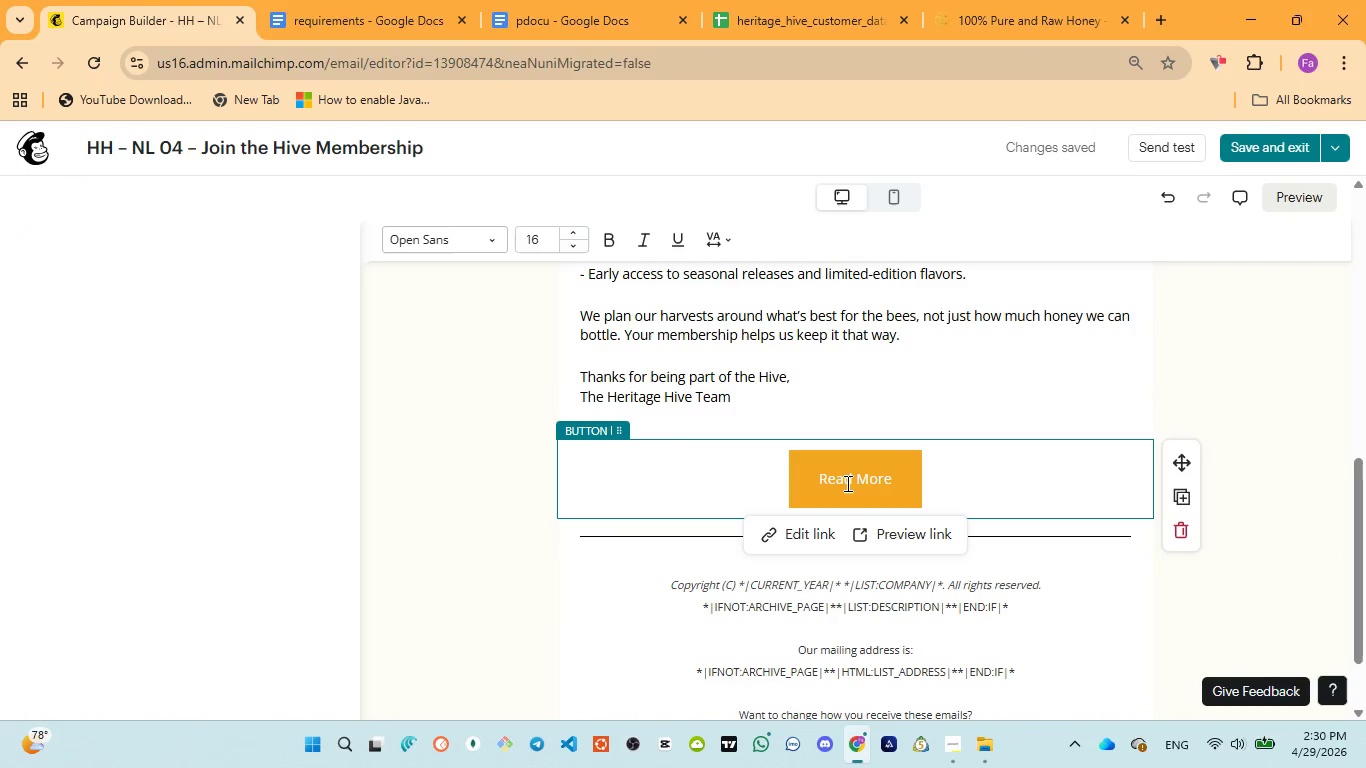 
key(Control+S)
 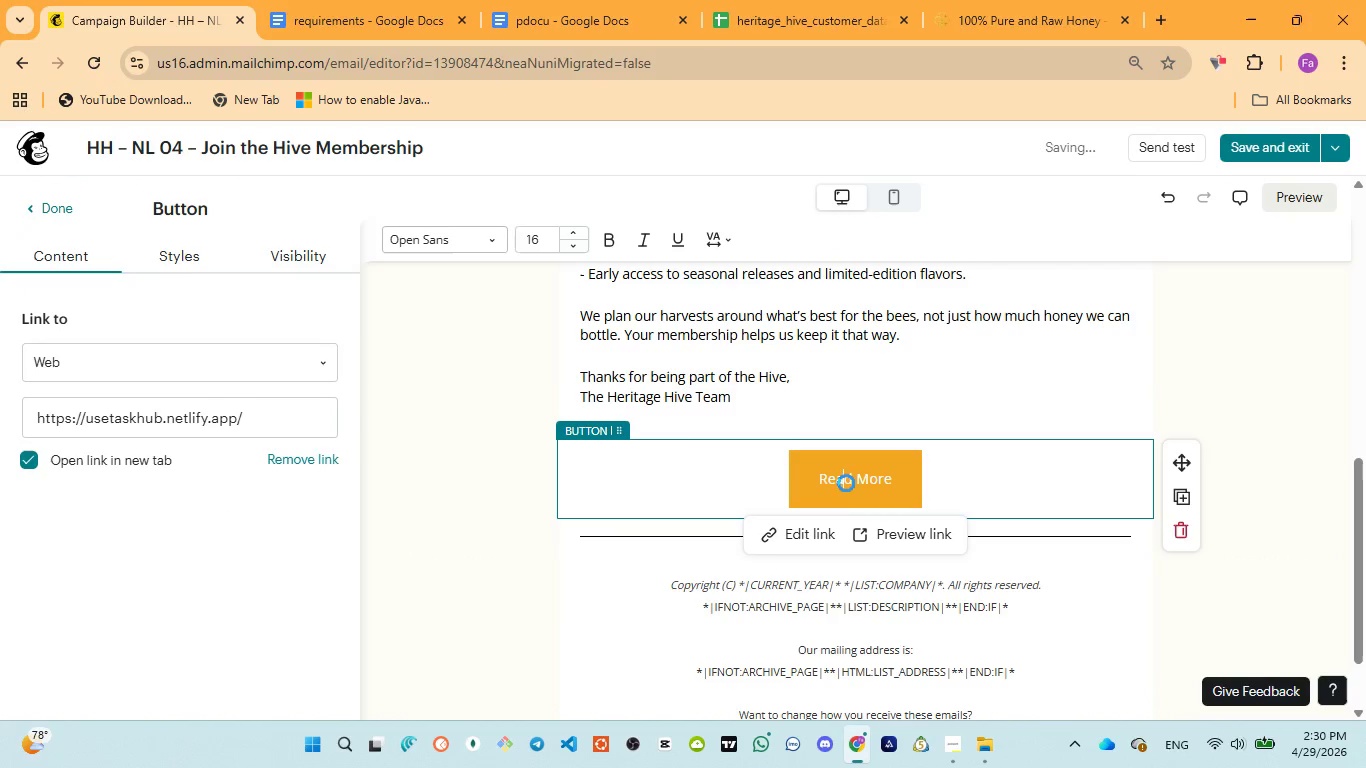 
key(Control+A)
 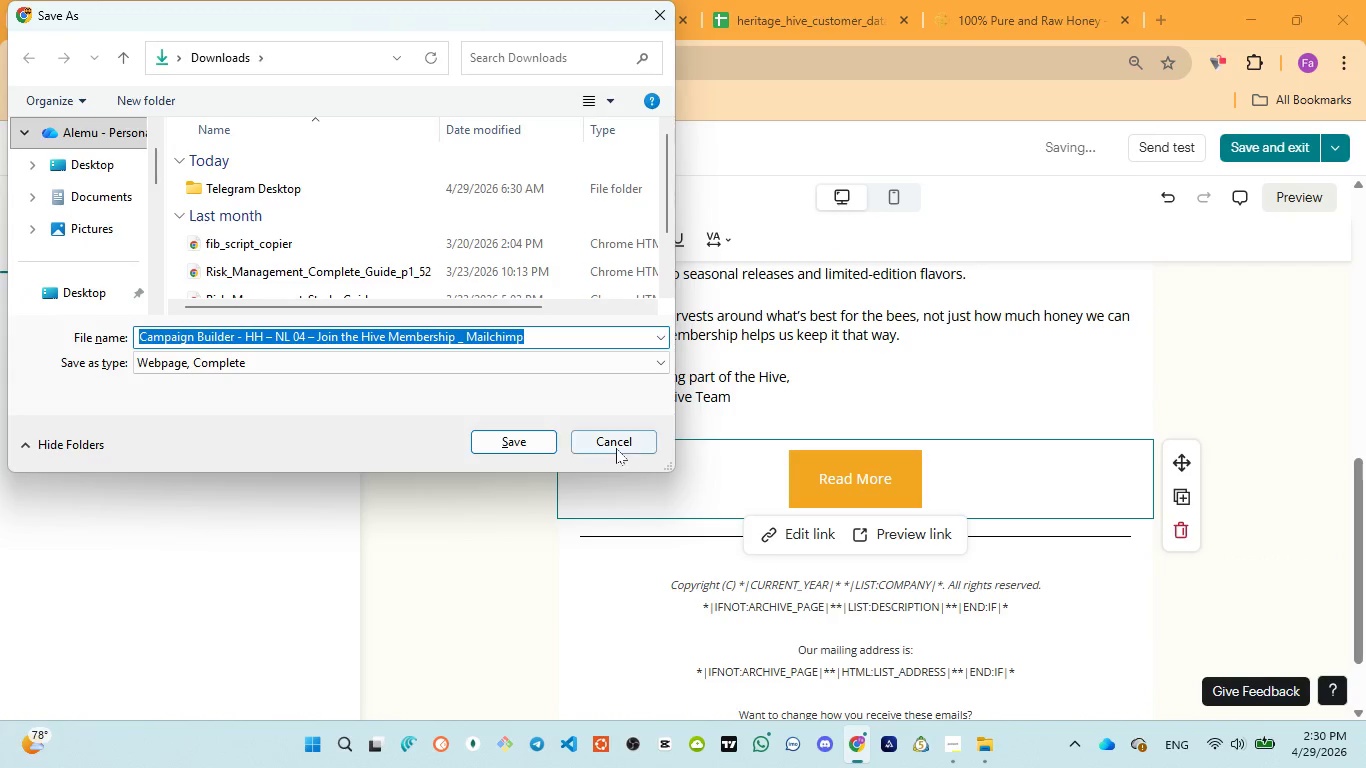 
left_click([614, 448])
 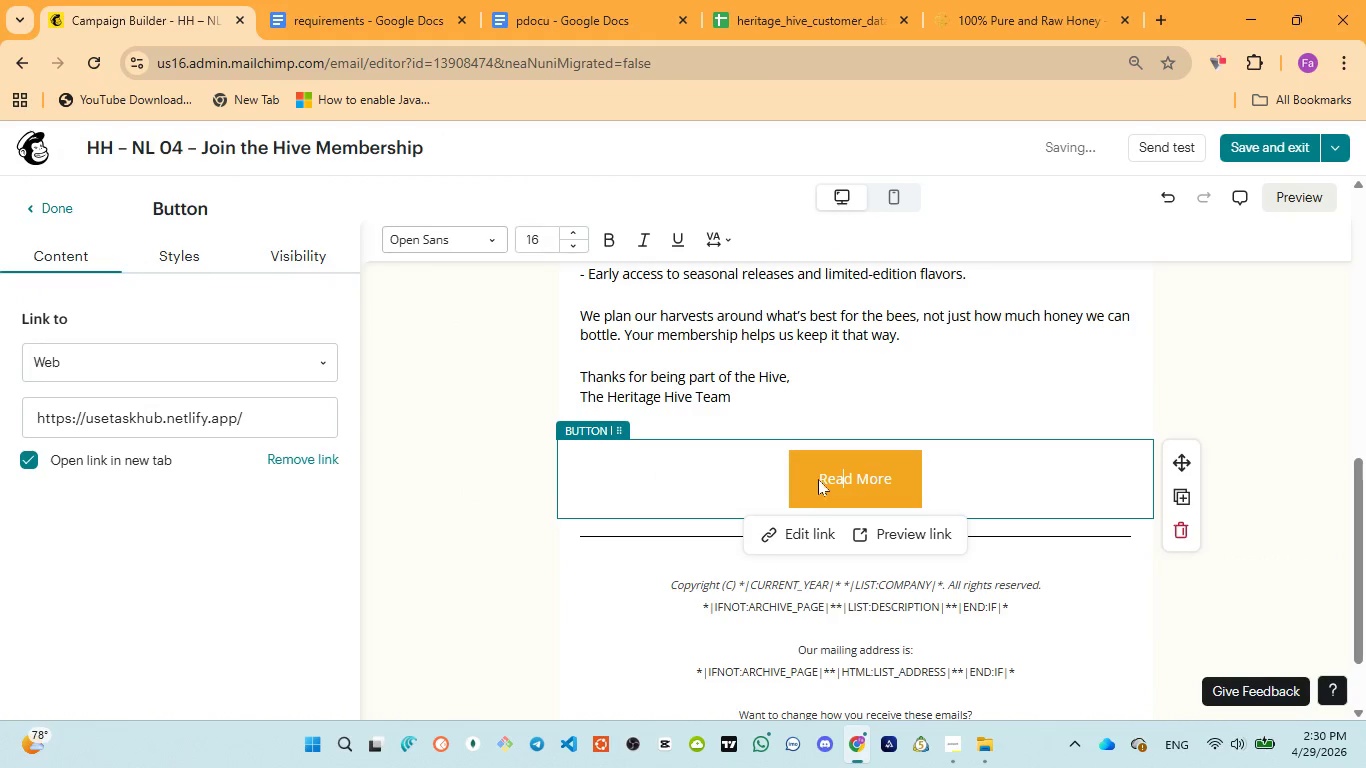 
key(Control+A)
 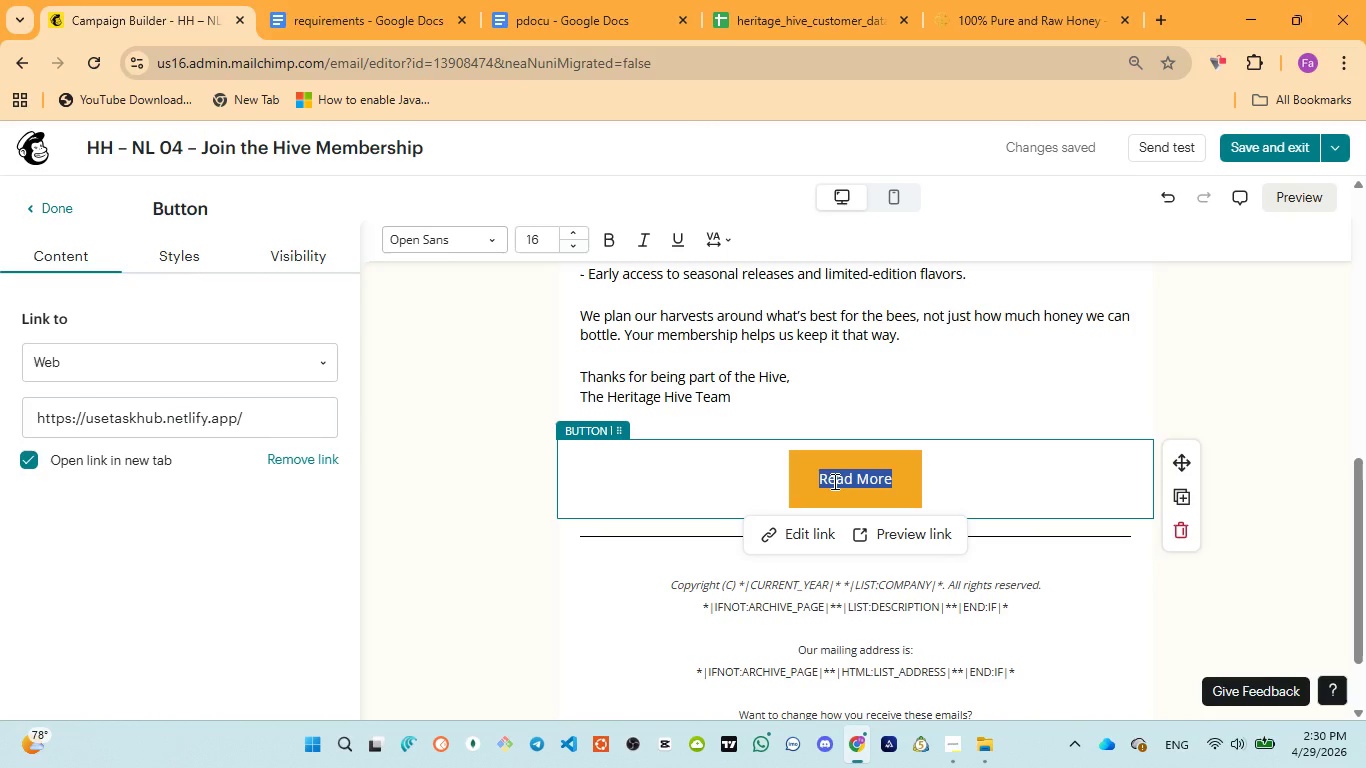 
key(Control+V)
 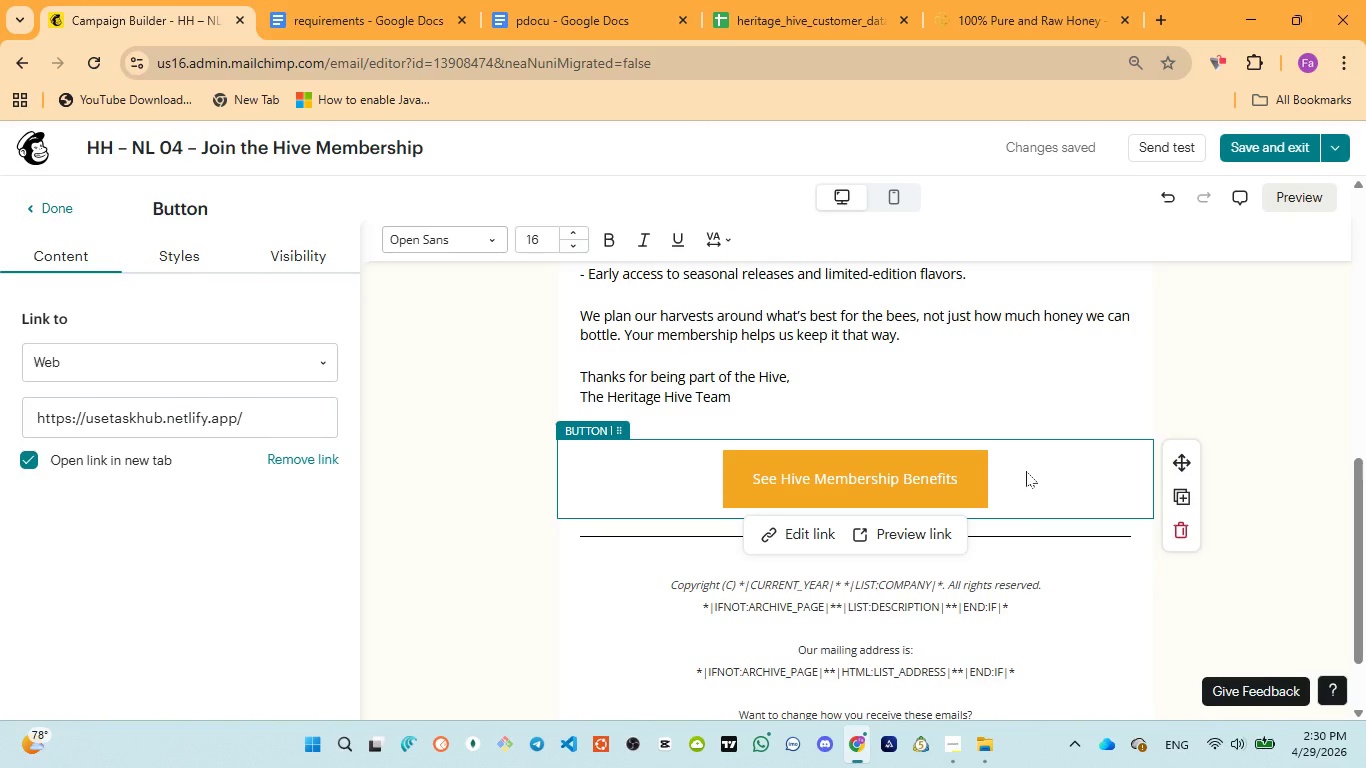 
wait(18.69)
 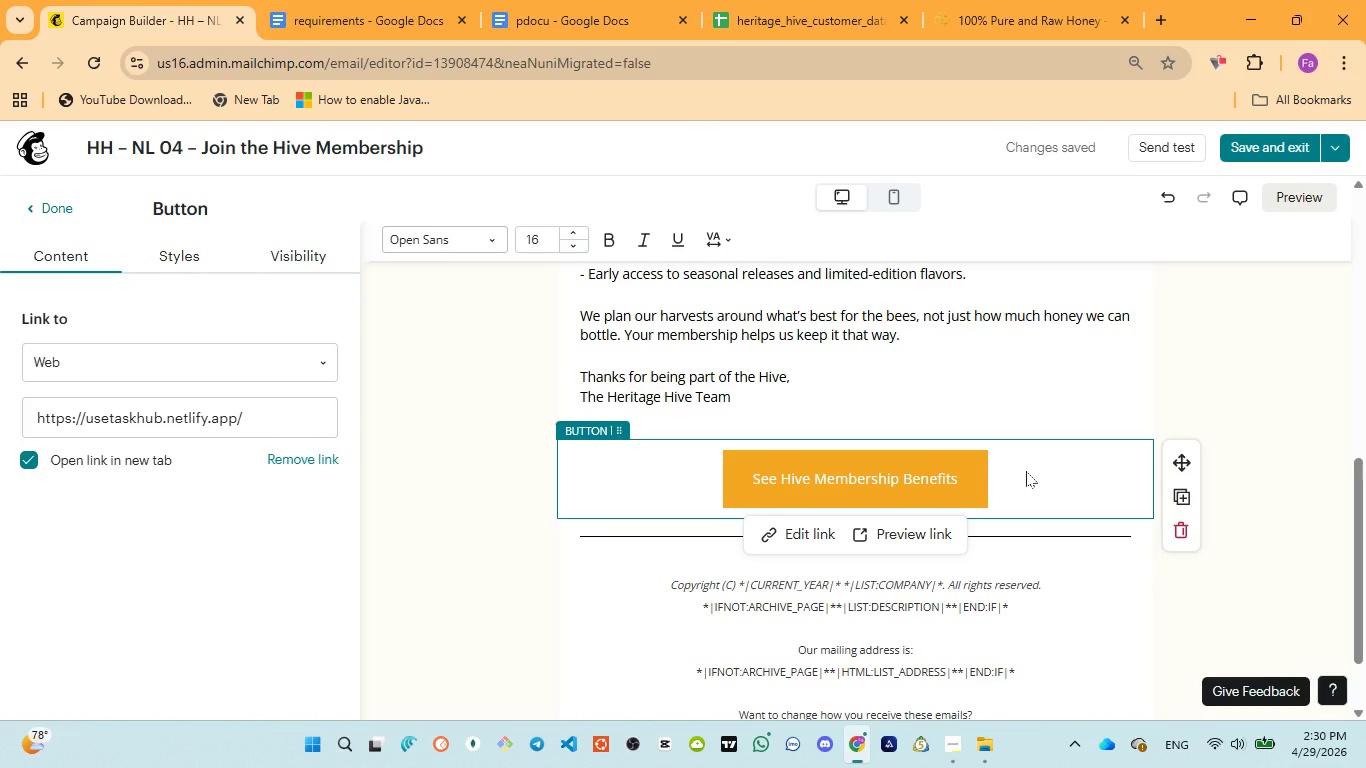 
left_click([1192, 476])
 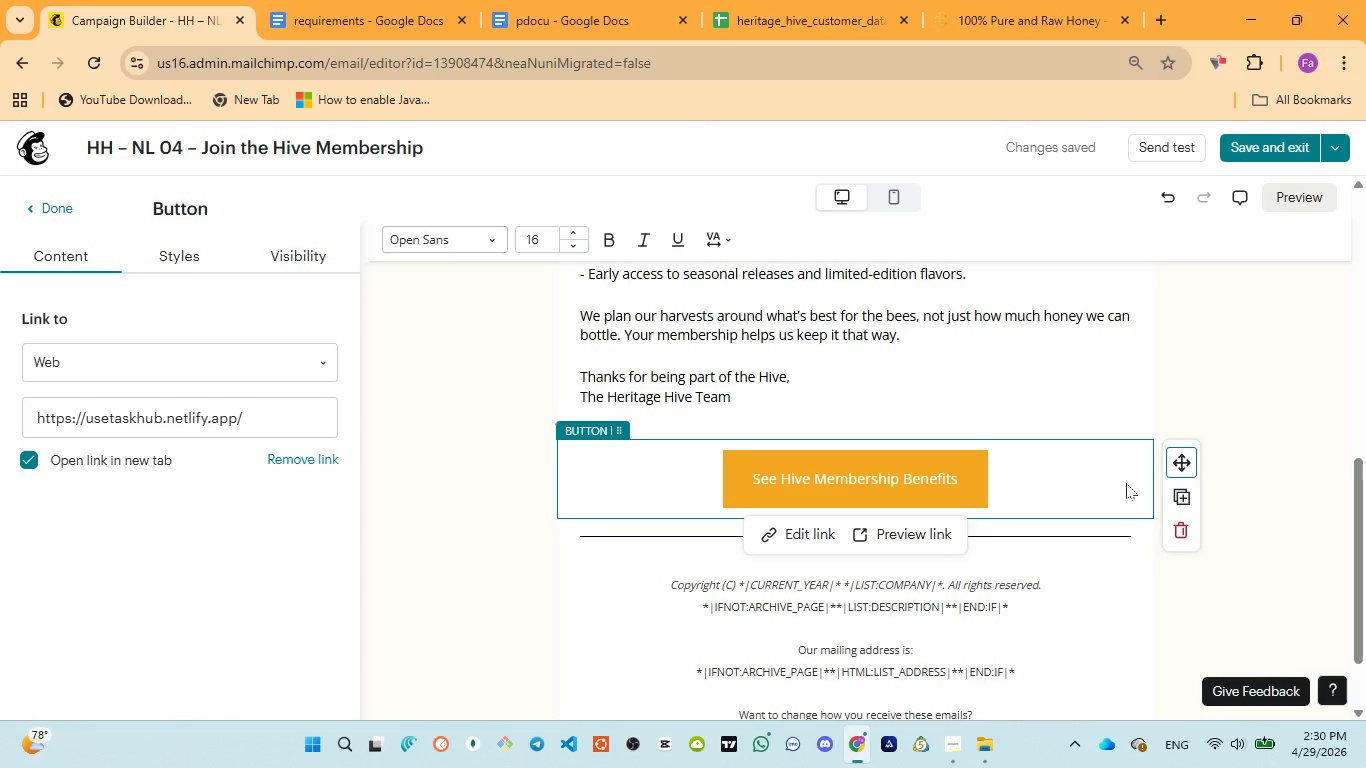 
scroll: coordinate [1116, 541], scroll_direction: down, amount: 2.0
 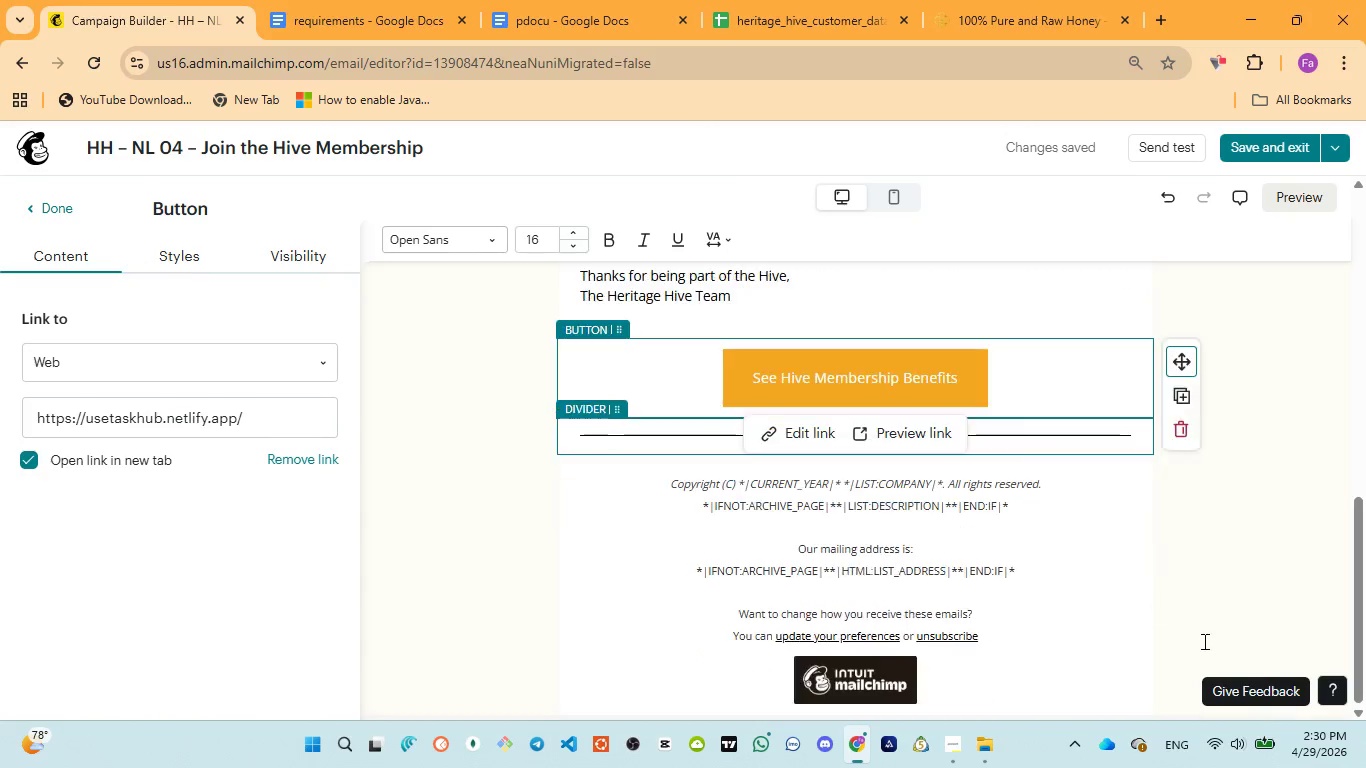 
left_click([1205, 643])
 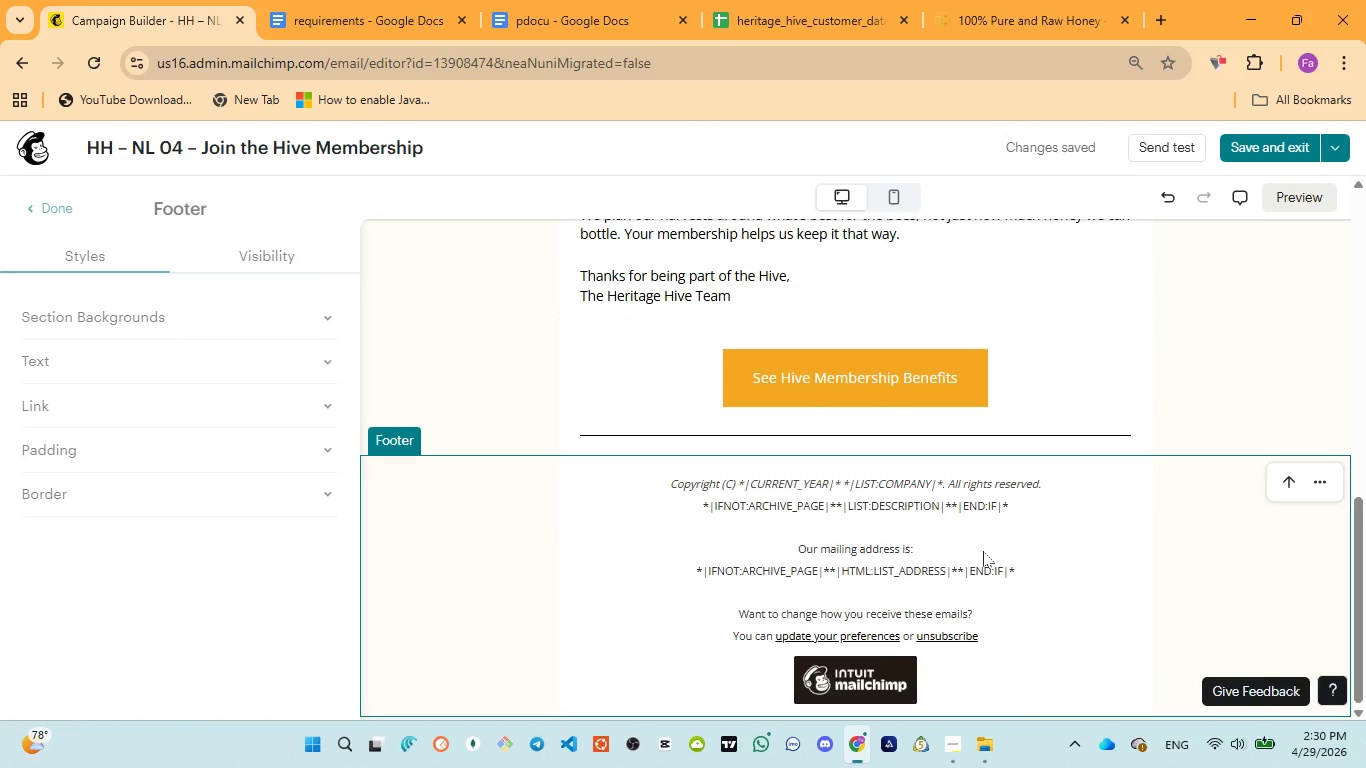 
scroll: coordinate [1114, 356], scroll_direction: up, amount: 11.0
 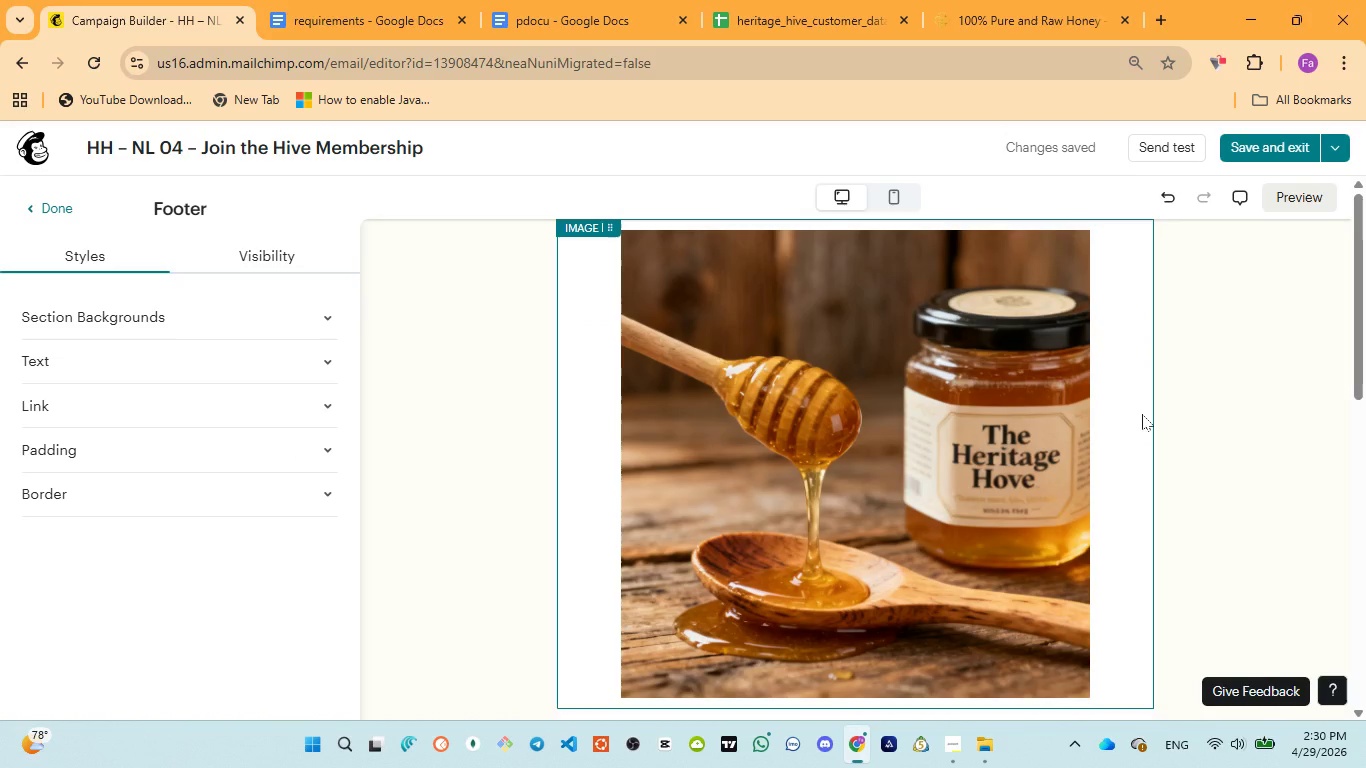 
scroll: coordinate [1142, 429], scroll_direction: down, amount: 9.0
 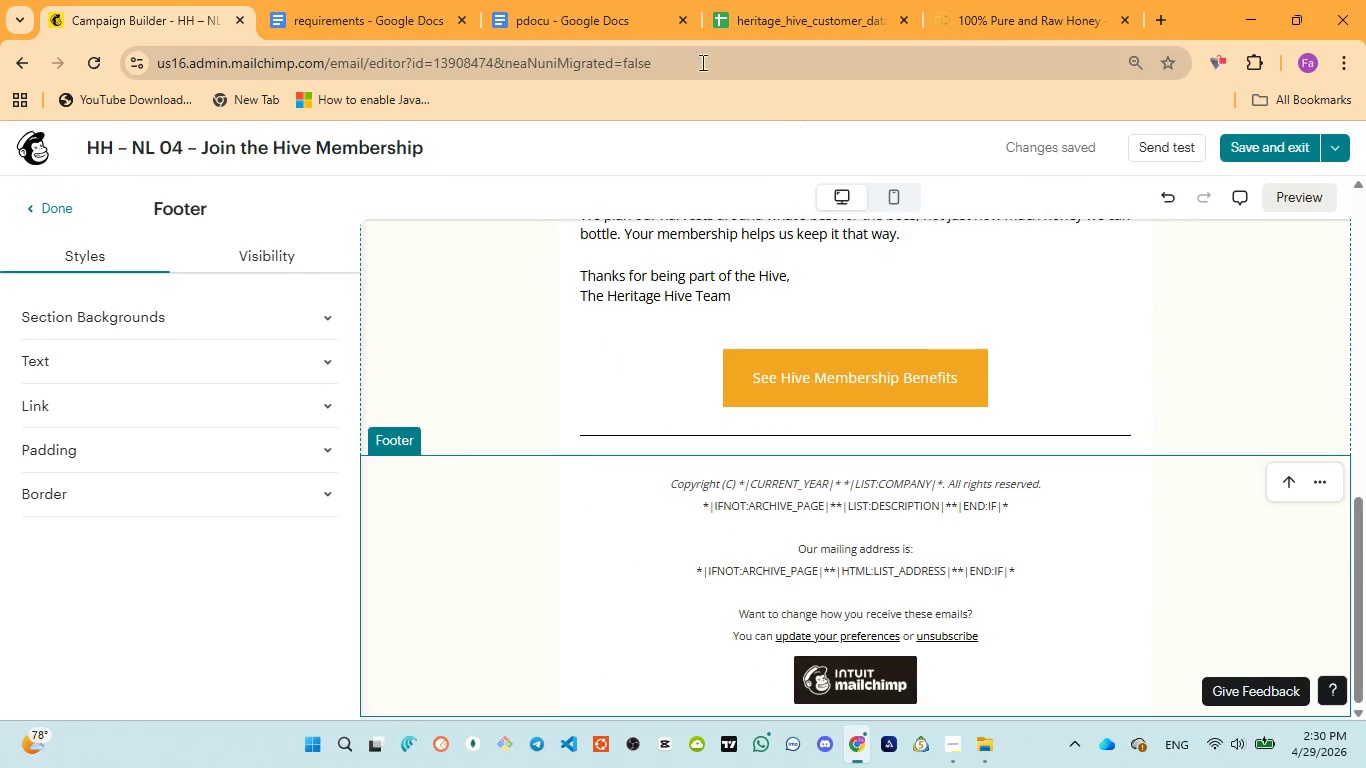 
left_click([561, 13])
 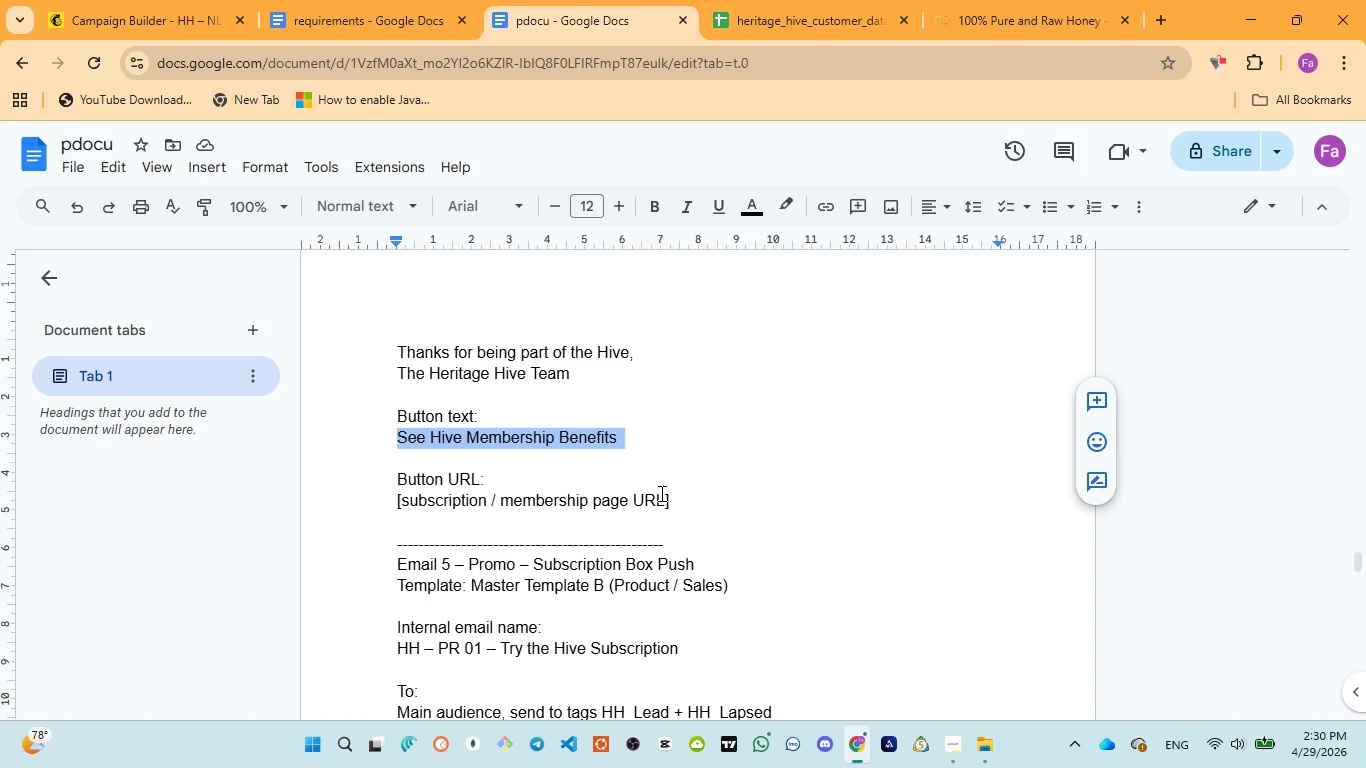 
scroll: coordinate [660, 493], scroll_direction: down, amount: 1.0
 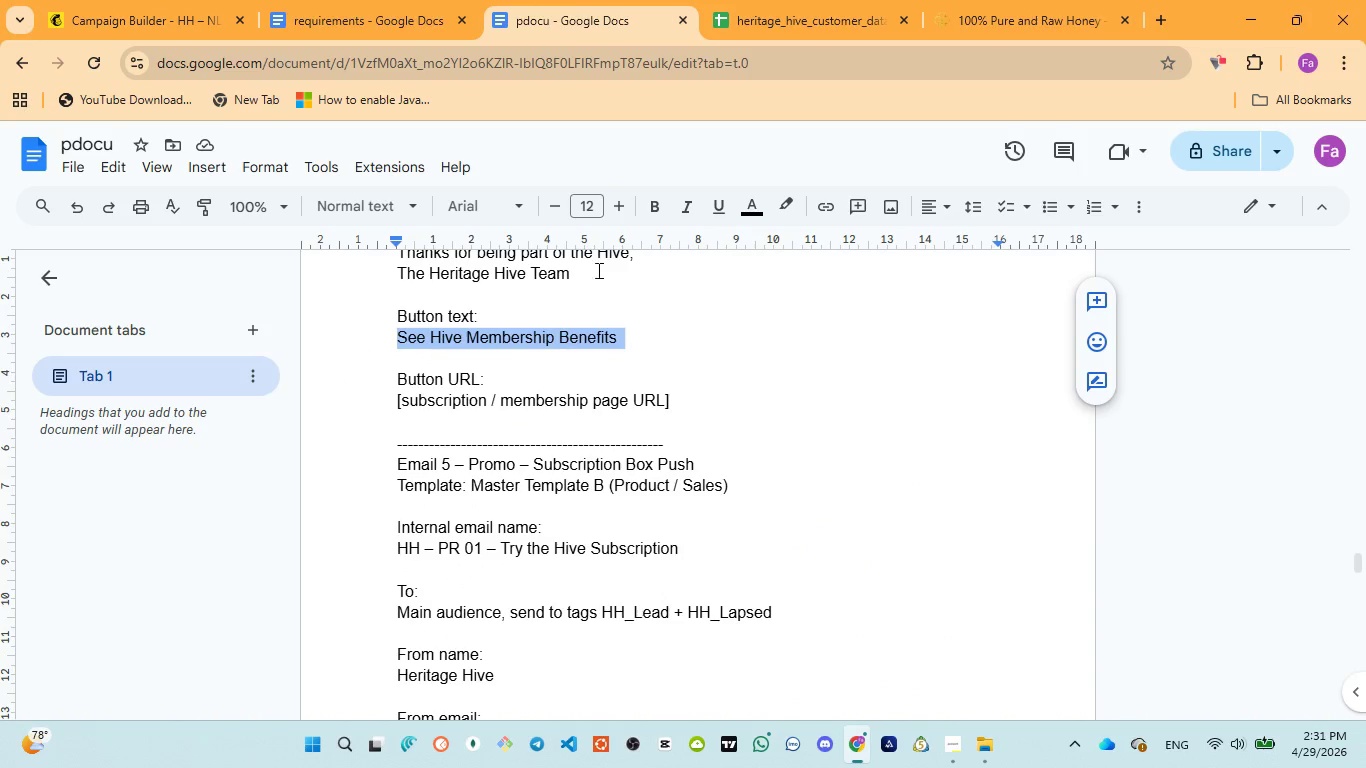 
left_click([110, 4])
 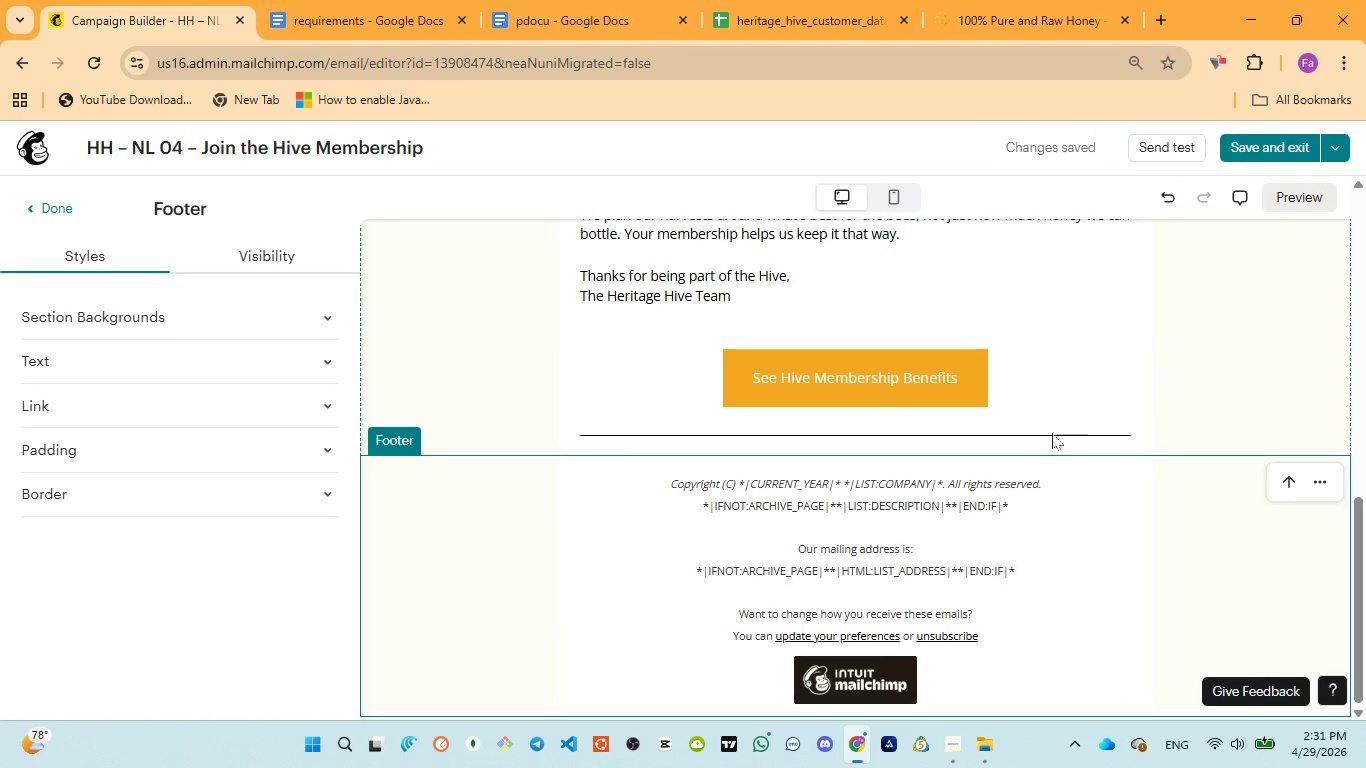 
scroll: coordinate [1052, 434], scroll_direction: down, amount: 1.0
 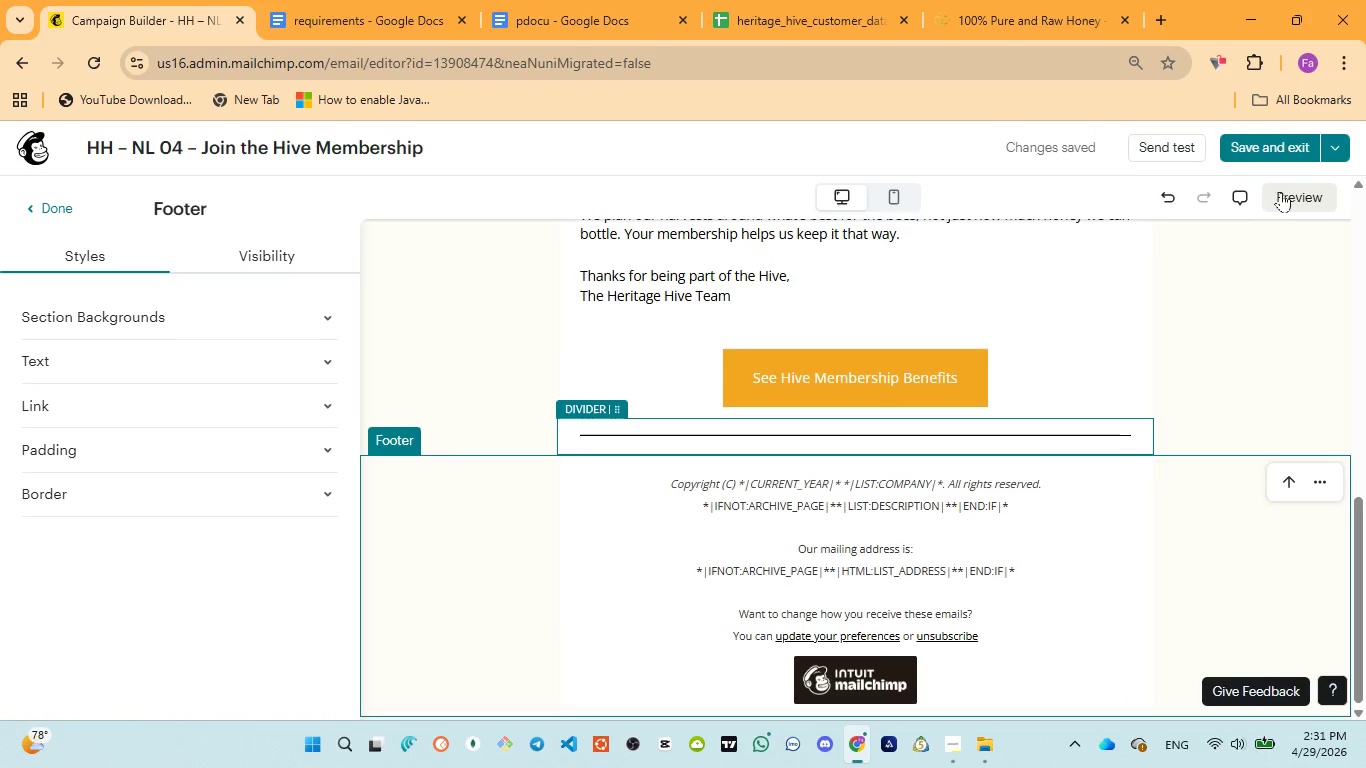 
left_click([1282, 193])
 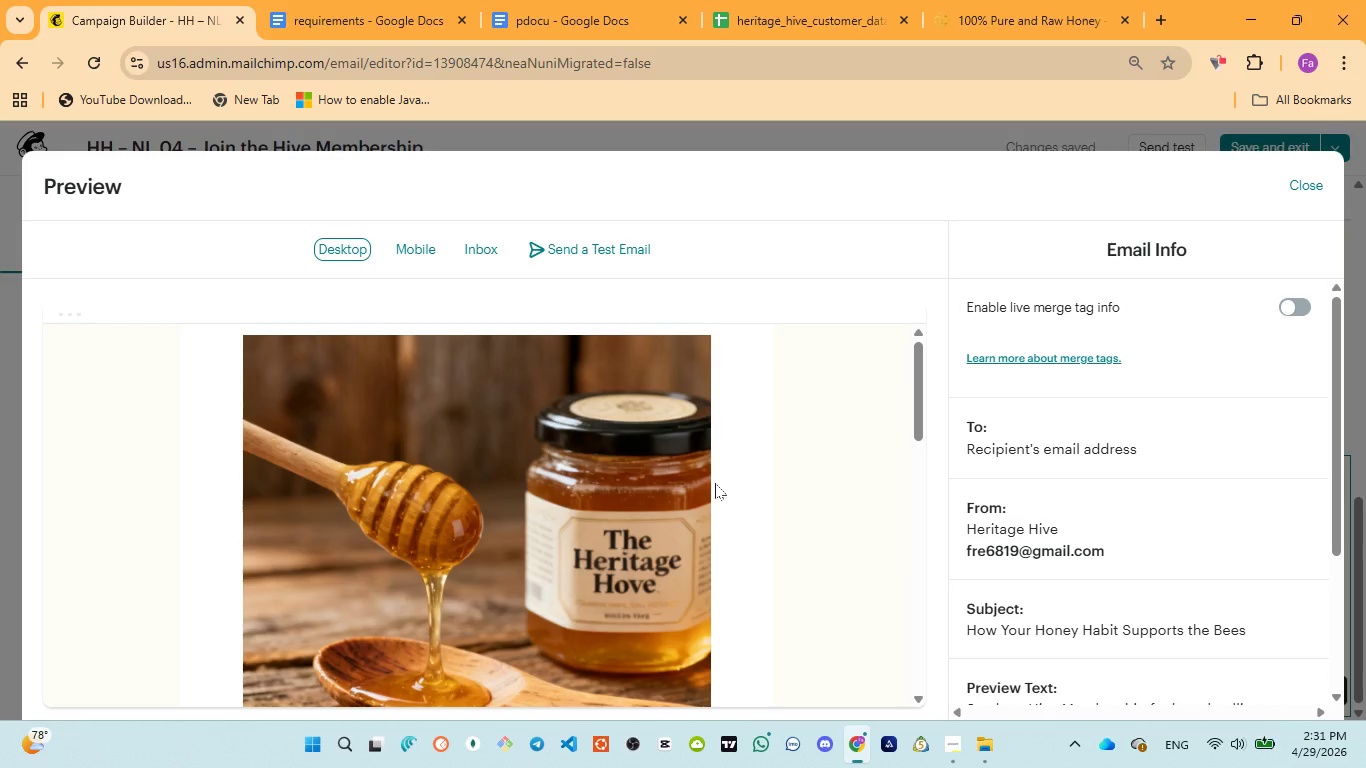 
scroll: coordinate [715, 488], scroll_direction: down, amount: 4.0
 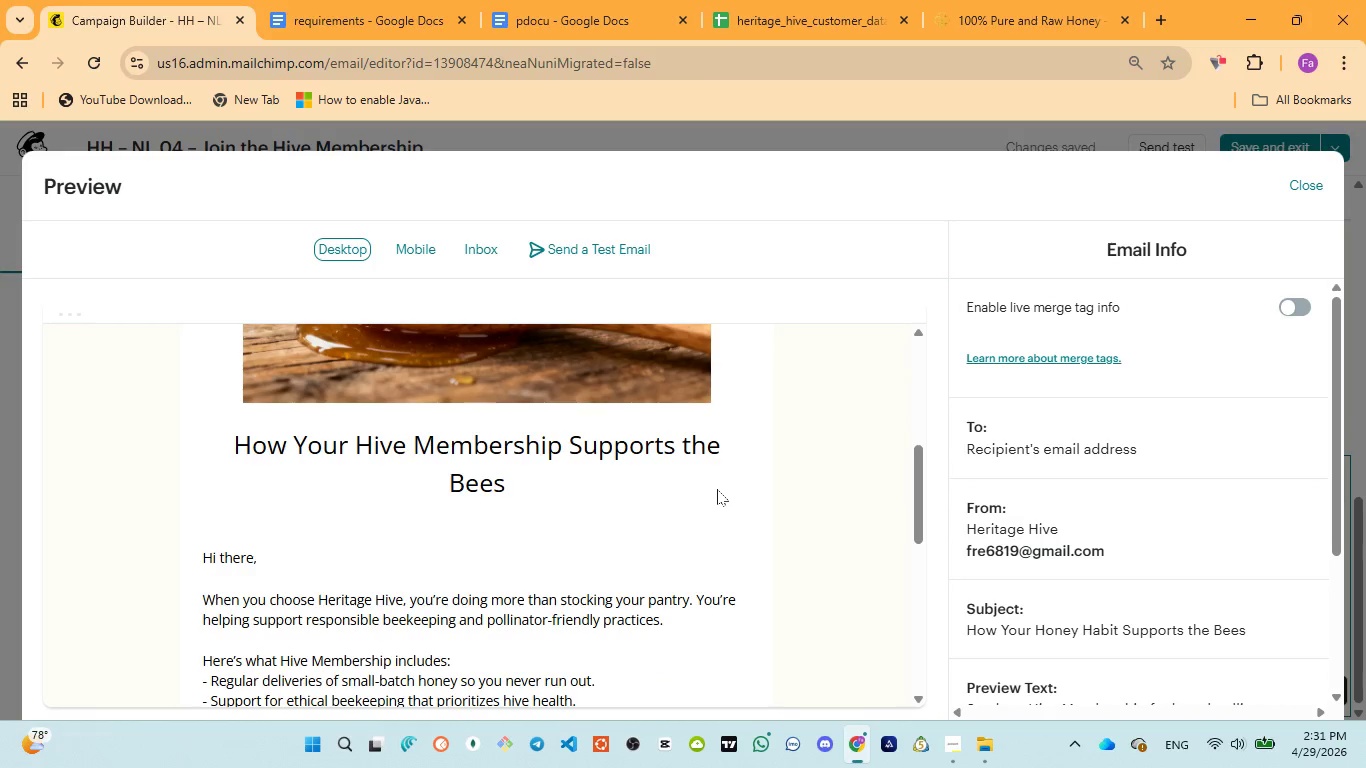 
wait(8.01)
 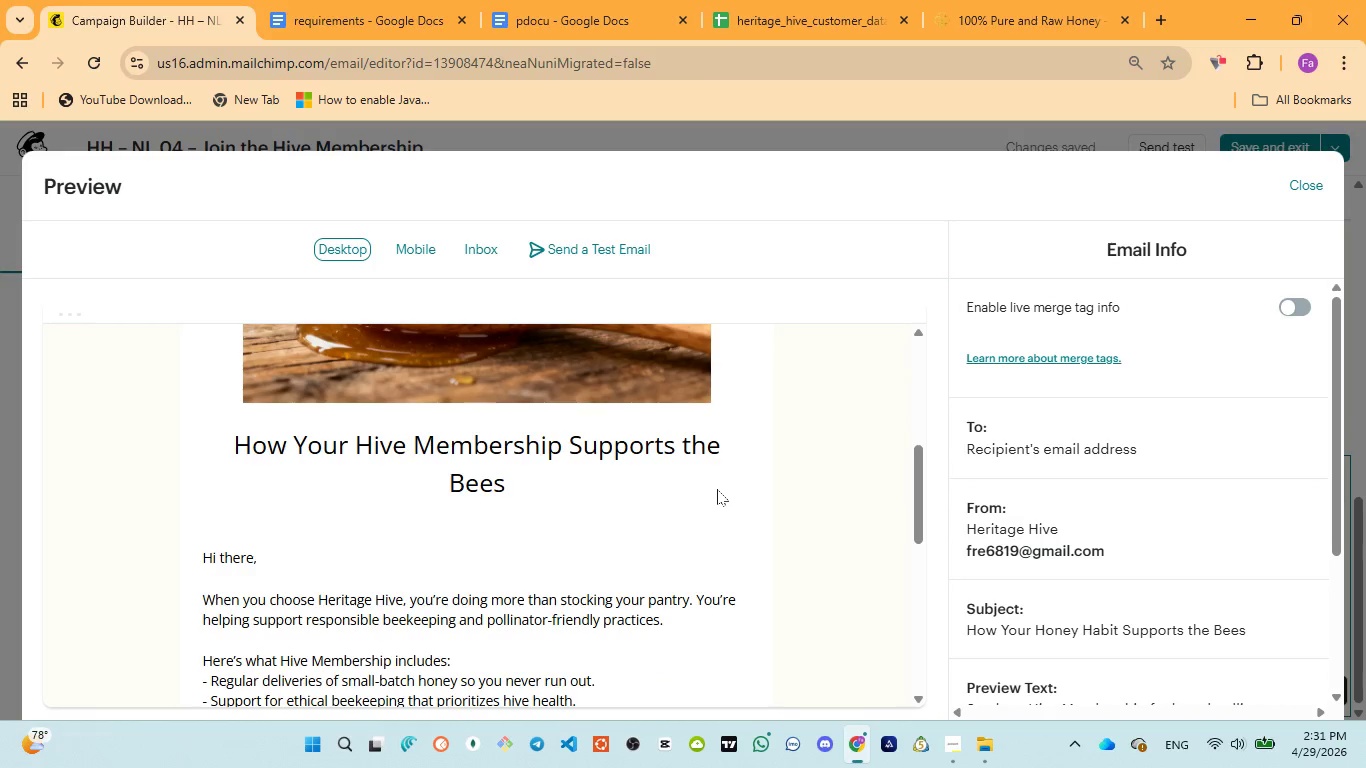 
scroll: coordinate [767, 511], scroll_direction: down, amount: 1.0
 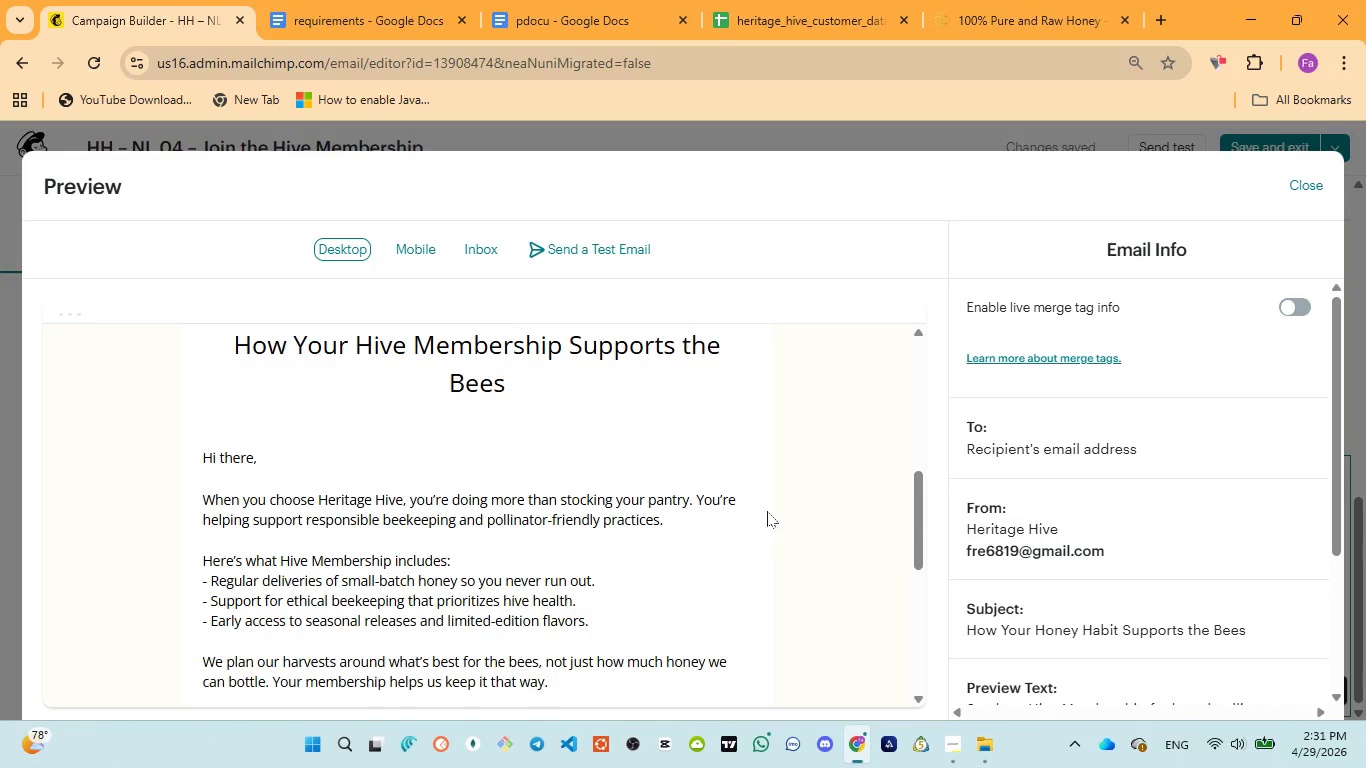 
wait(9.51)
 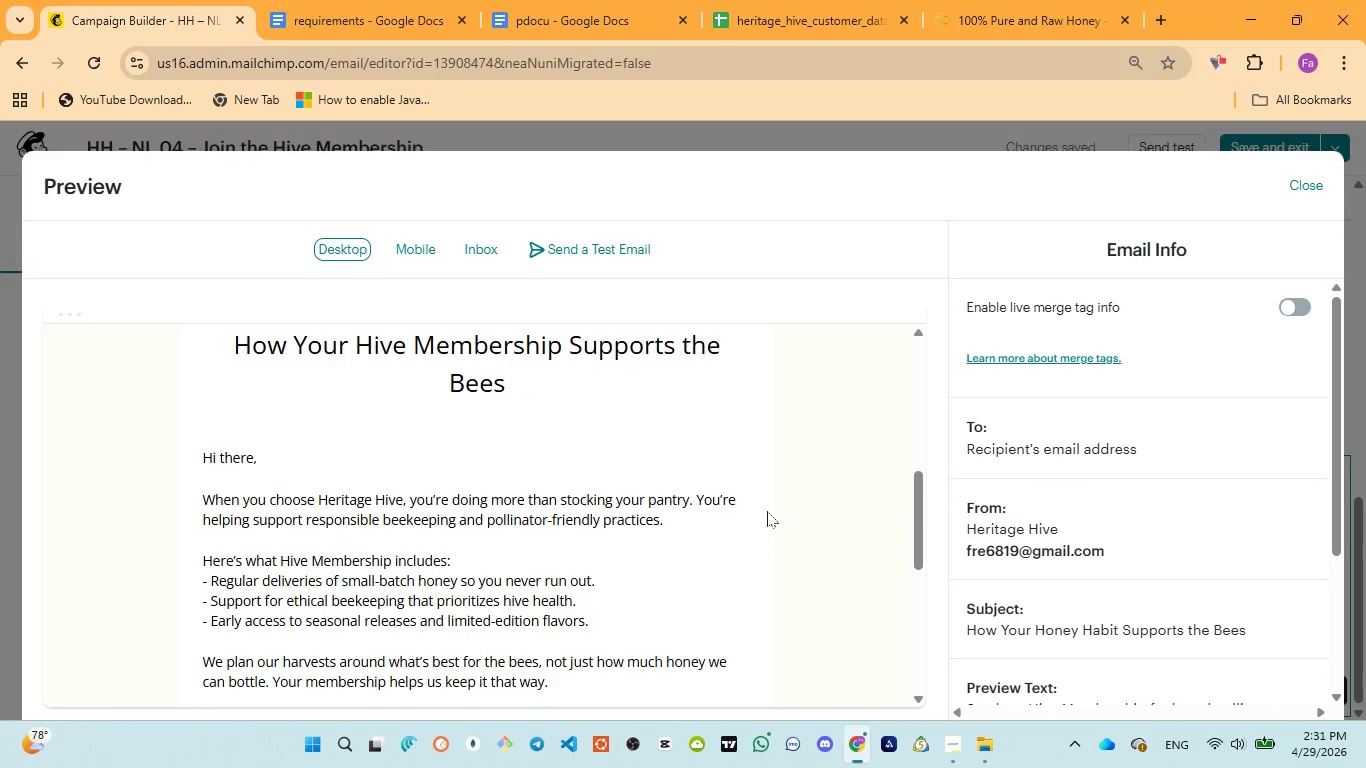 
left_click_drag(start_coordinate=[920, 499], to_coordinate=[894, 631])
 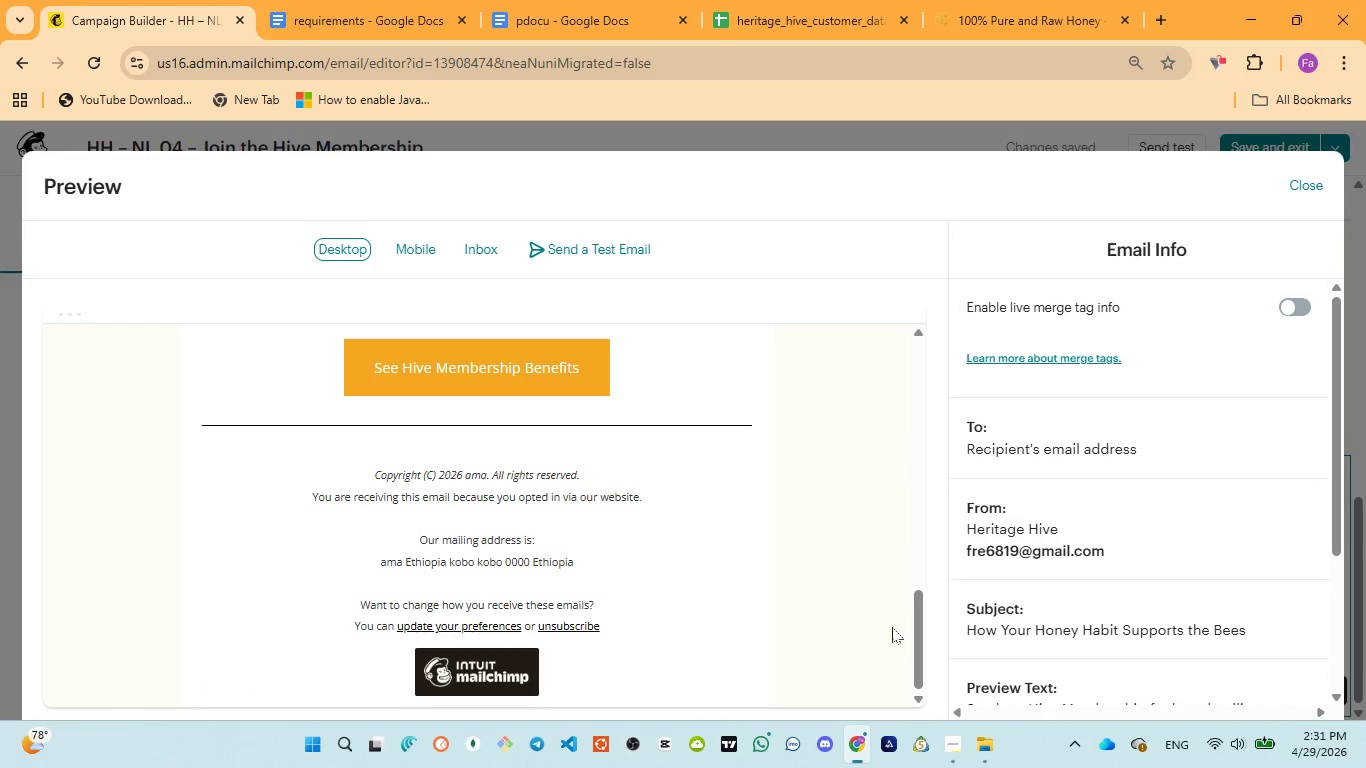 
scroll: coordinate [899, 585], scroll_direction: up, amount: 16.0
 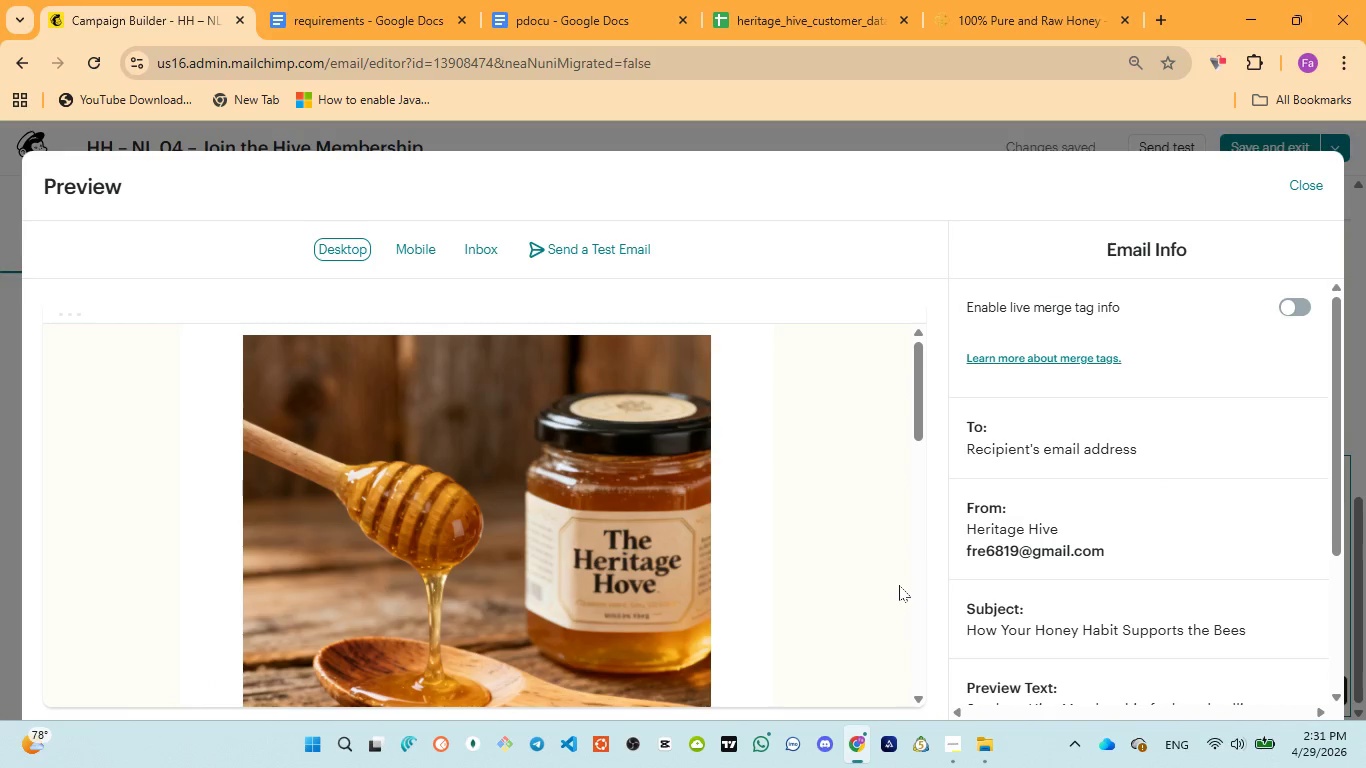 
scroll: coordinate [899, 589], scroll_direction: down, amount: 5.0
 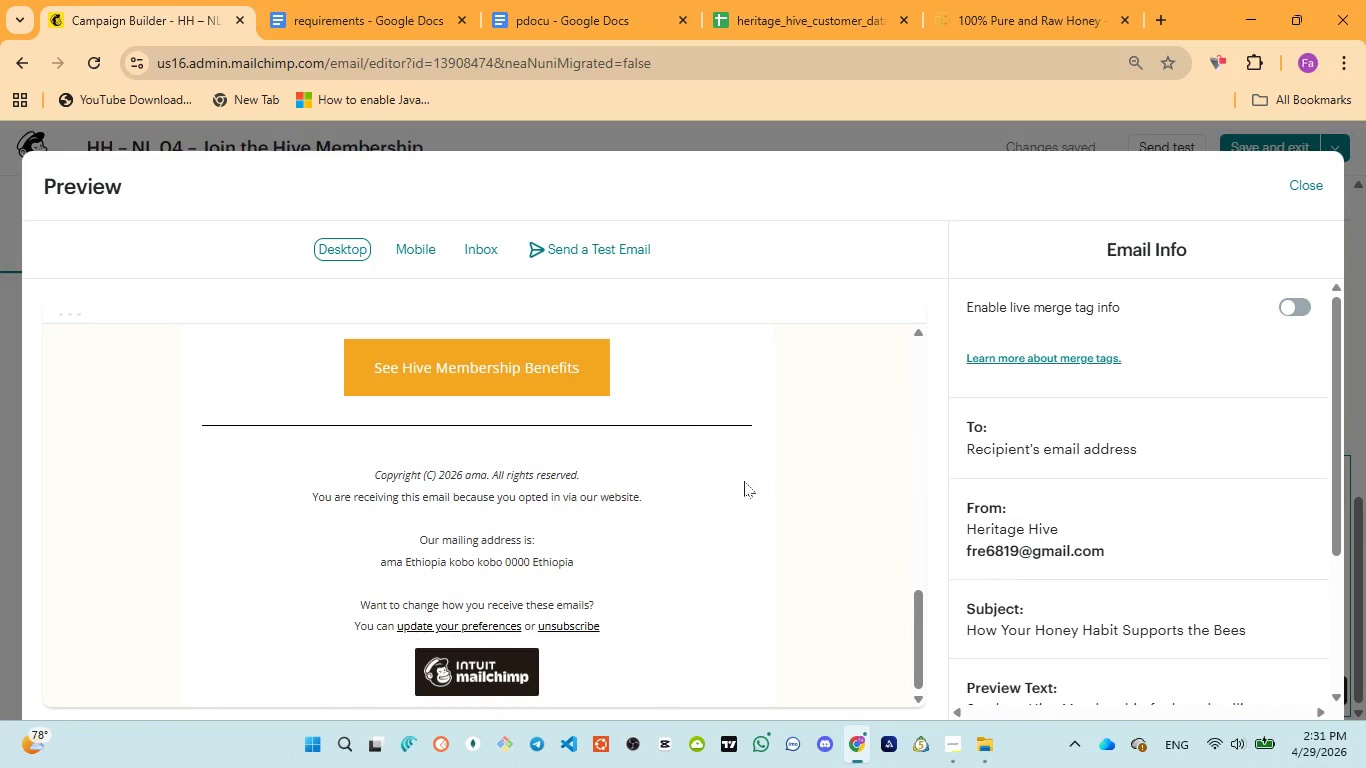 
left_click([550, 368])
 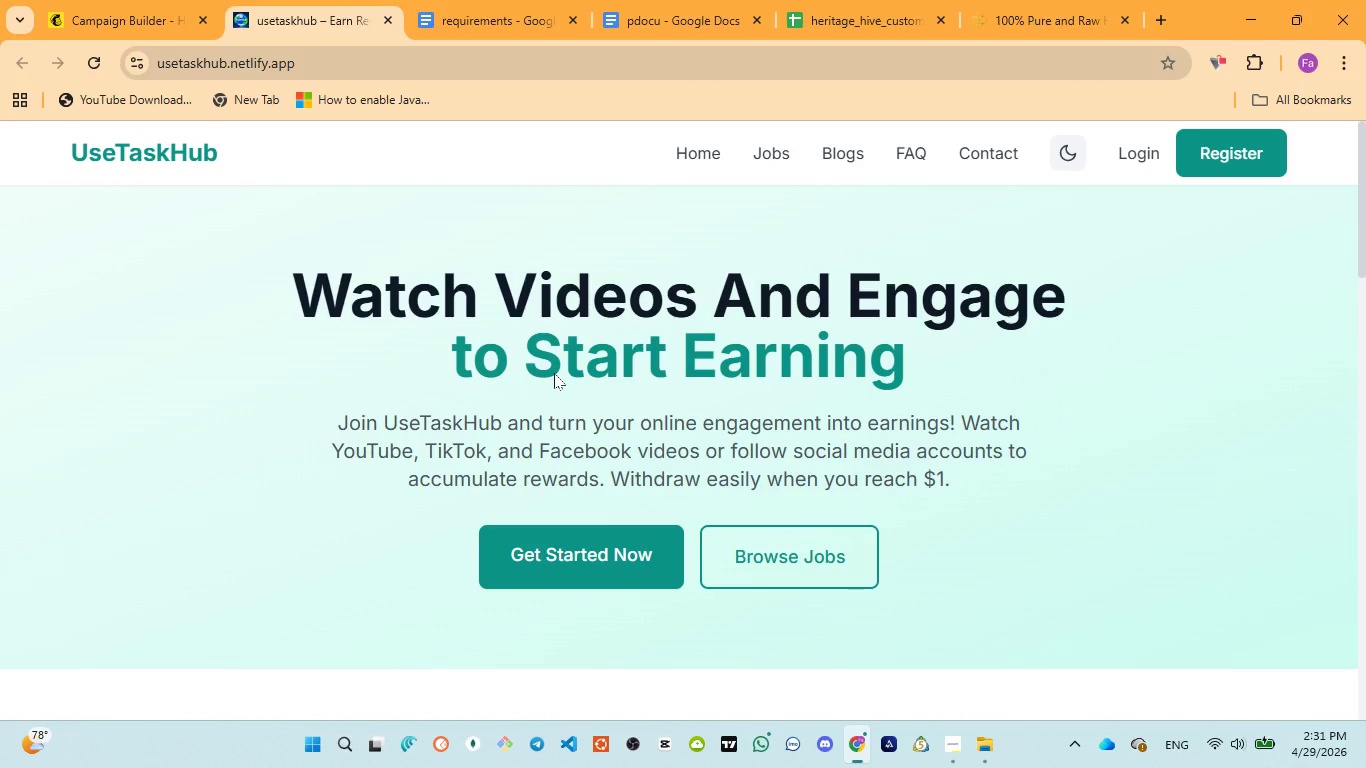 
wait(10.88)
 